 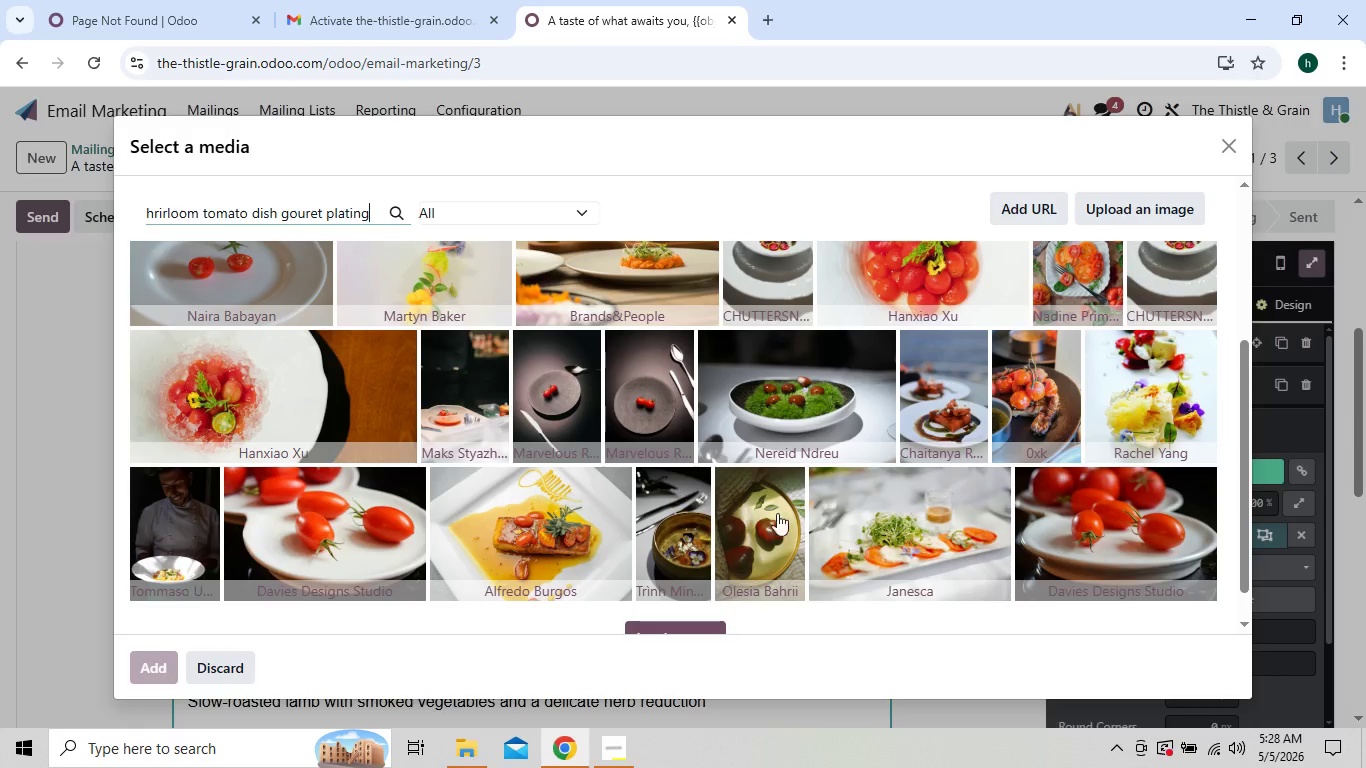 
left_click([887, 520])
 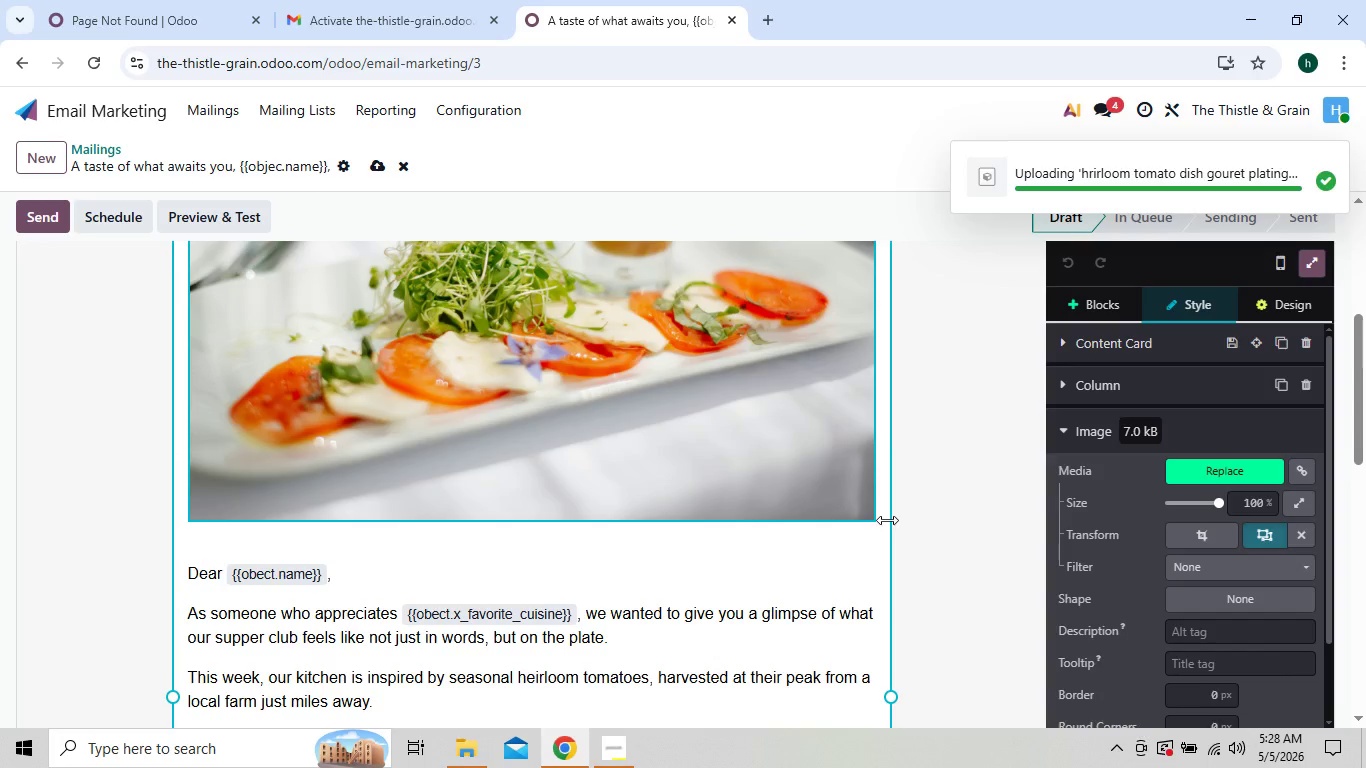 
wait(10.5)
 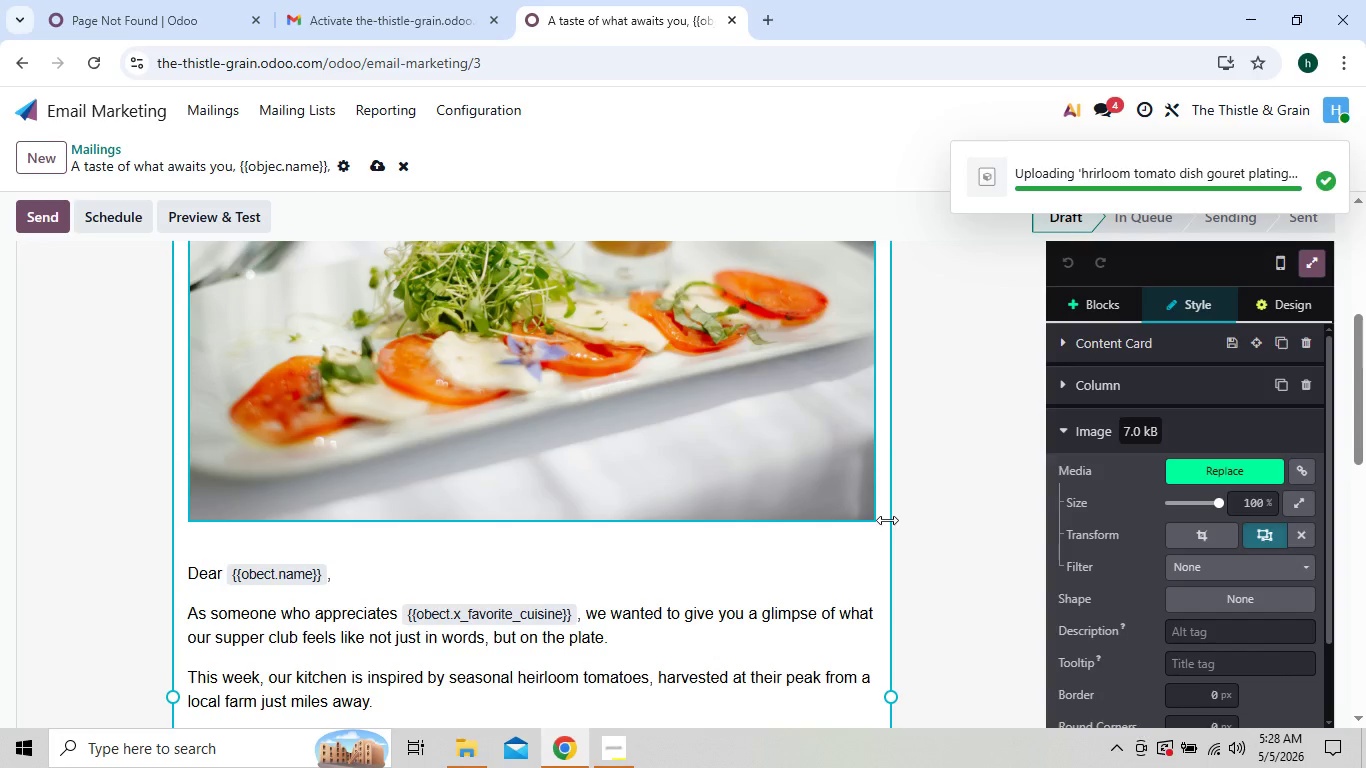 
left_click([1181, 532])
 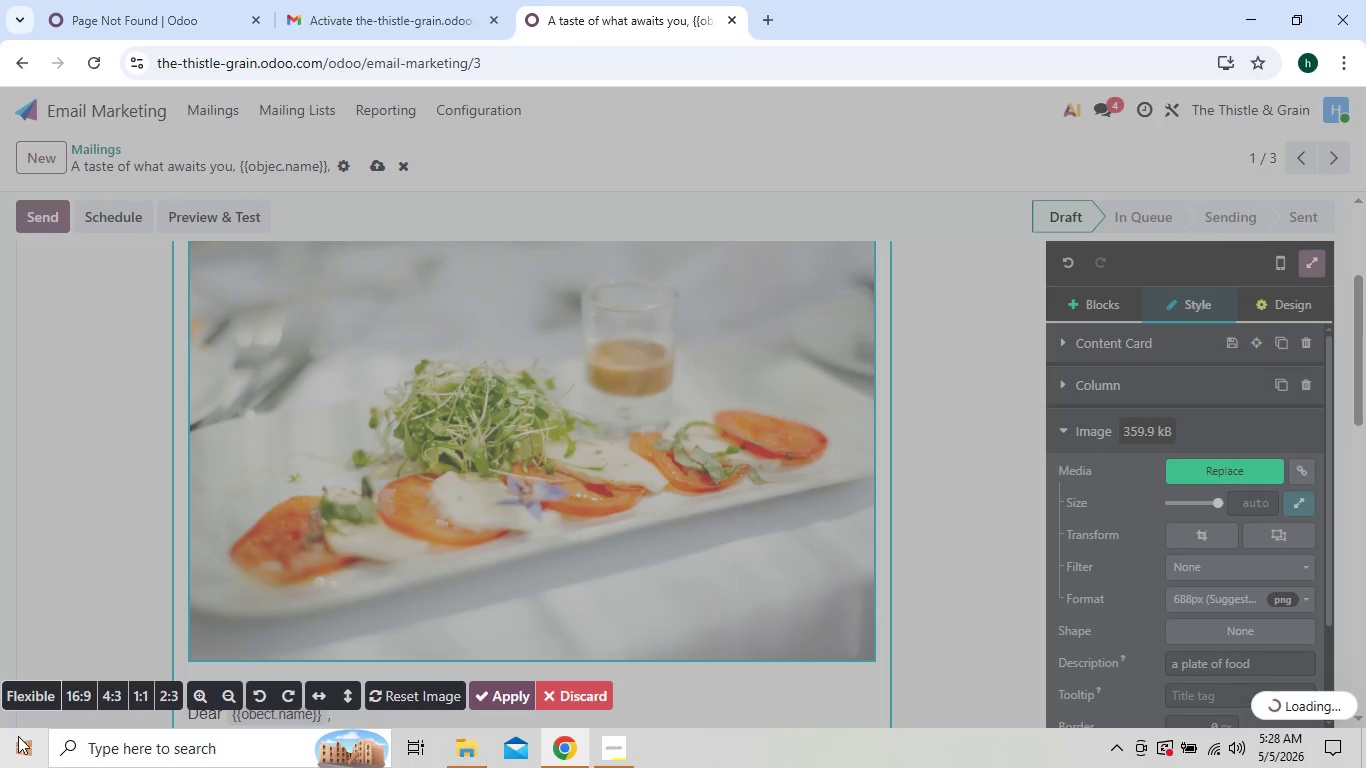 
left_click([75, 698])
 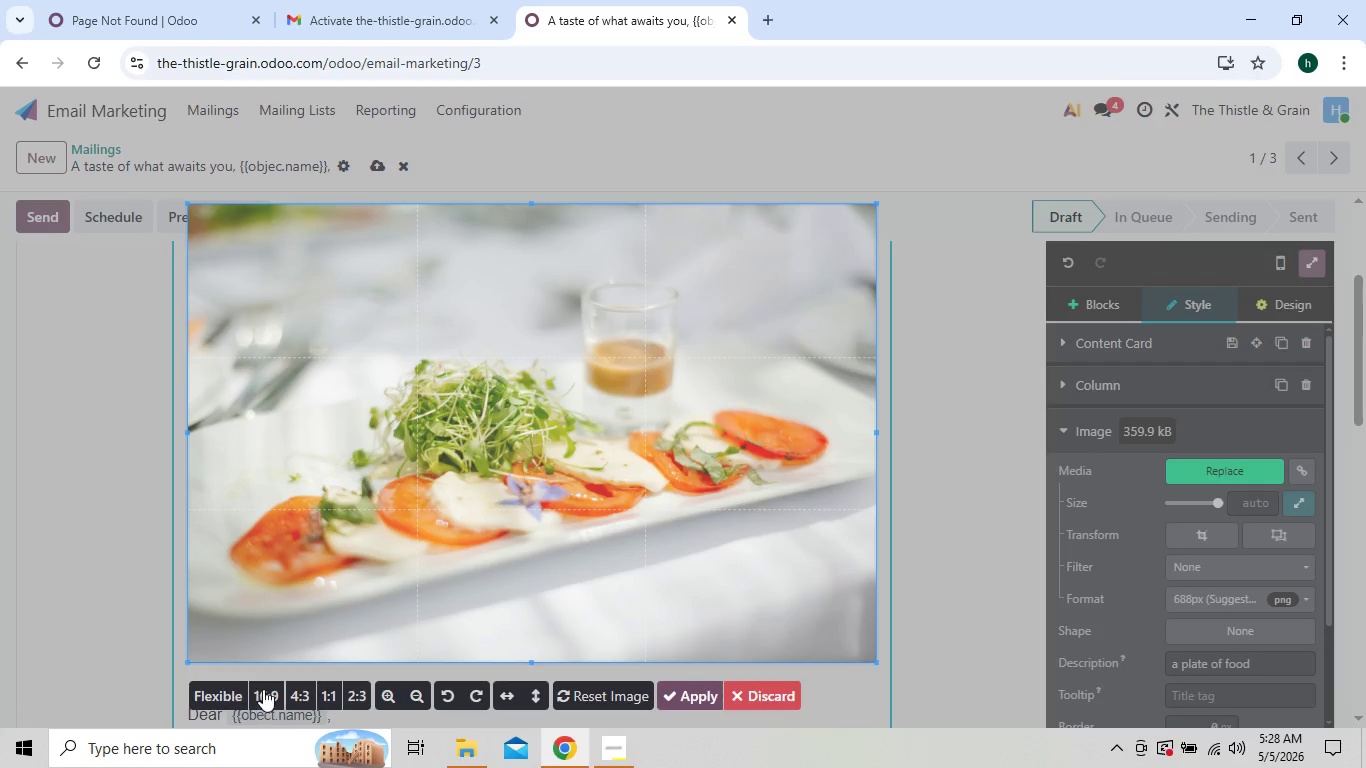 
left_click([264, 688])
 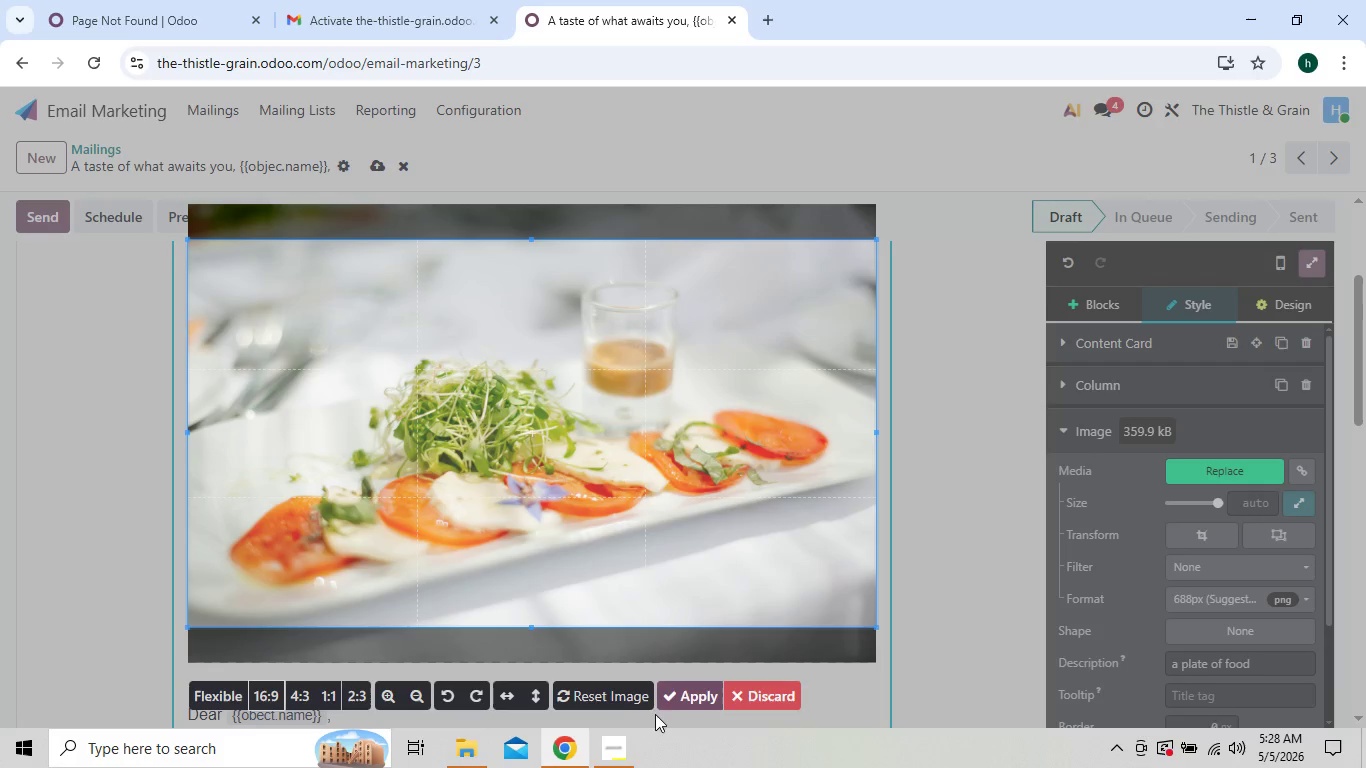 
left_click([676, 703])
 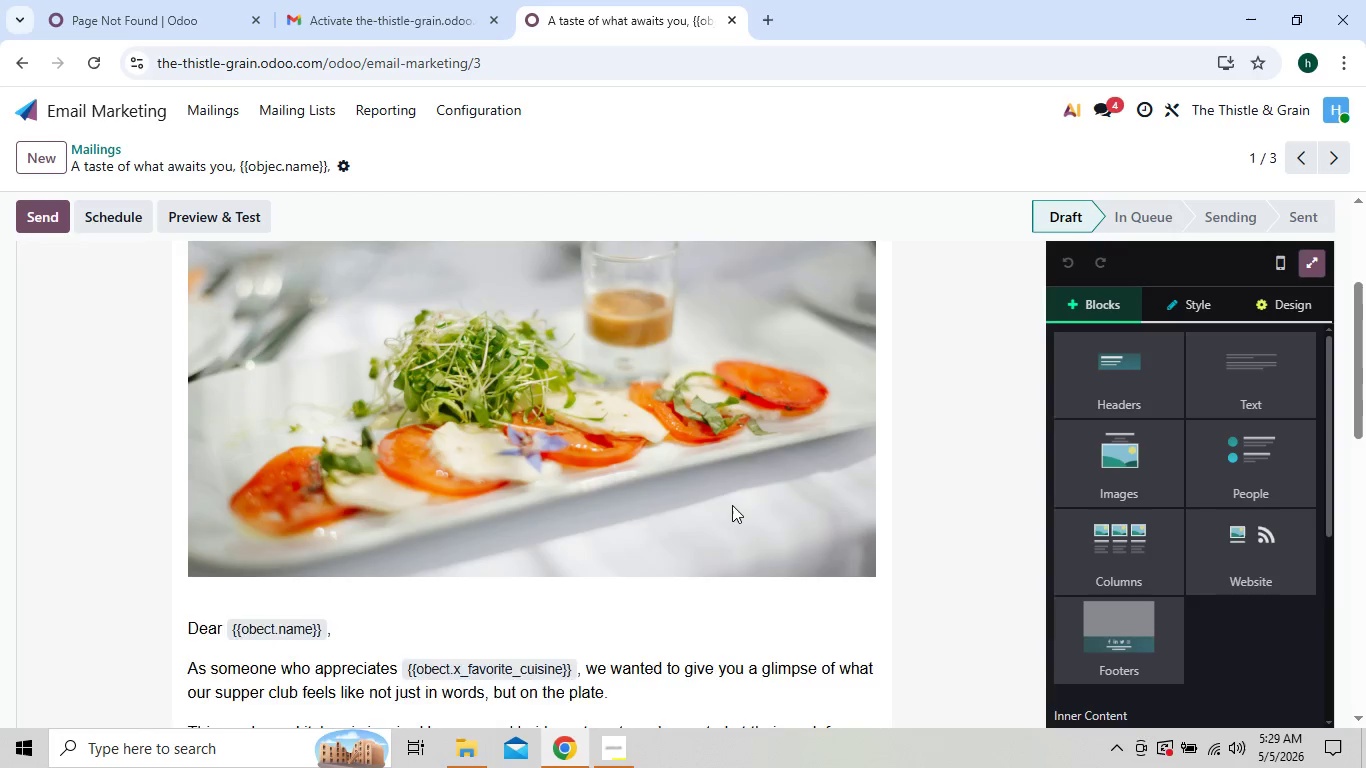 
wait(47.09)
 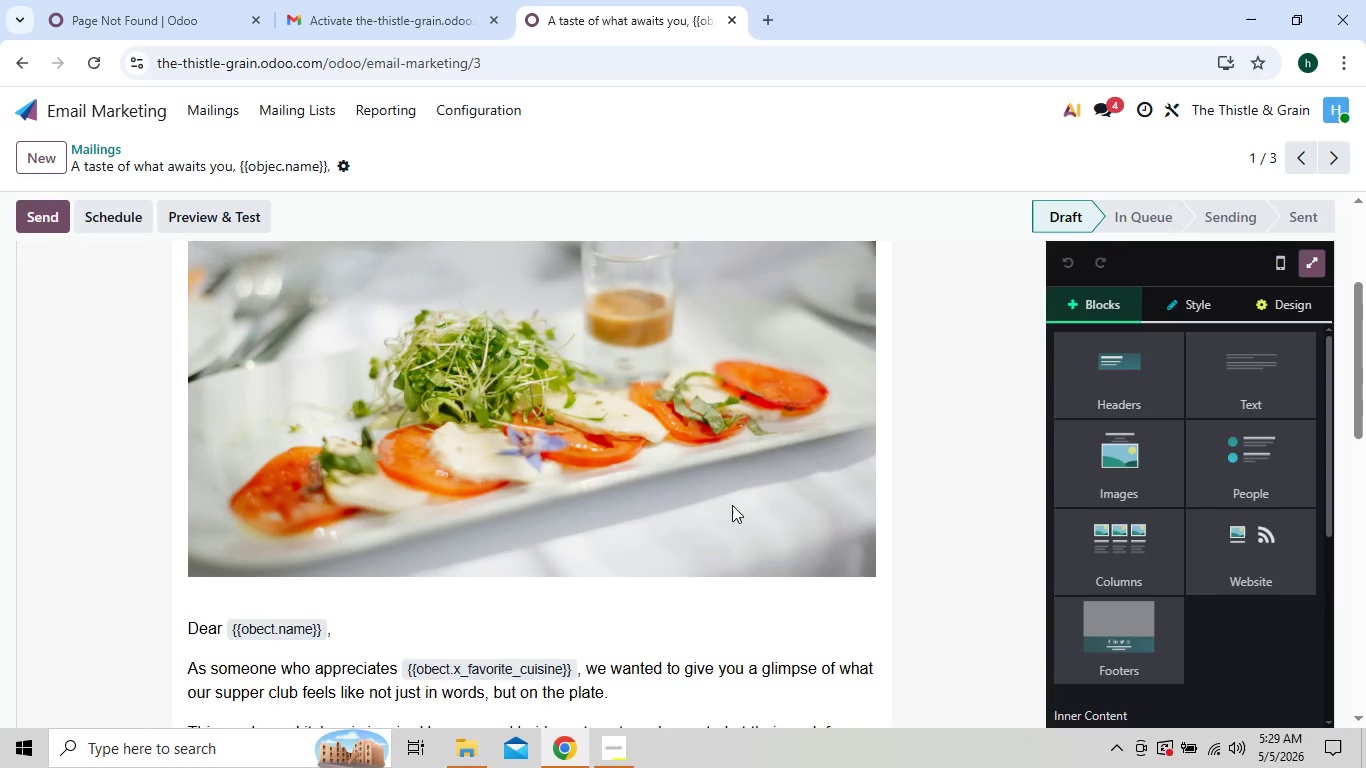 
left_click([200, 115])
 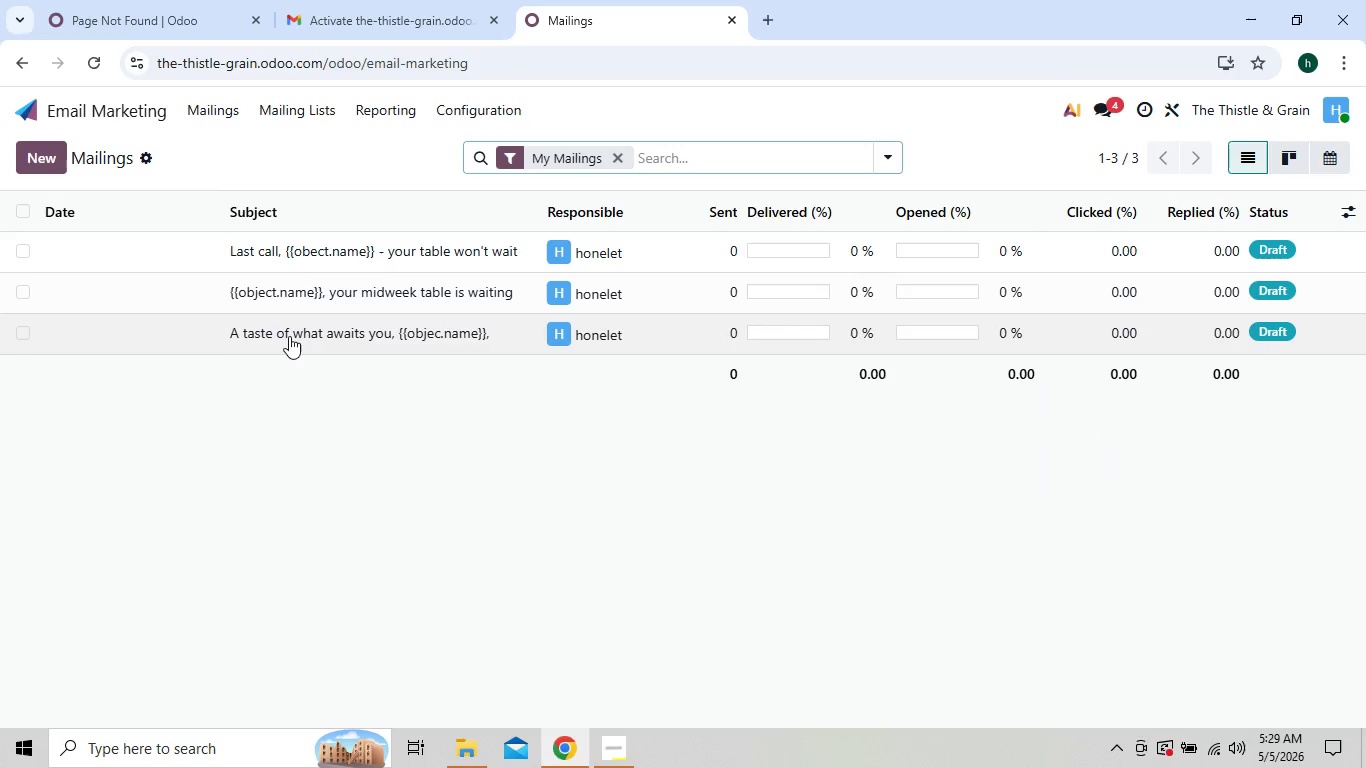 
left_click([316, 249])
 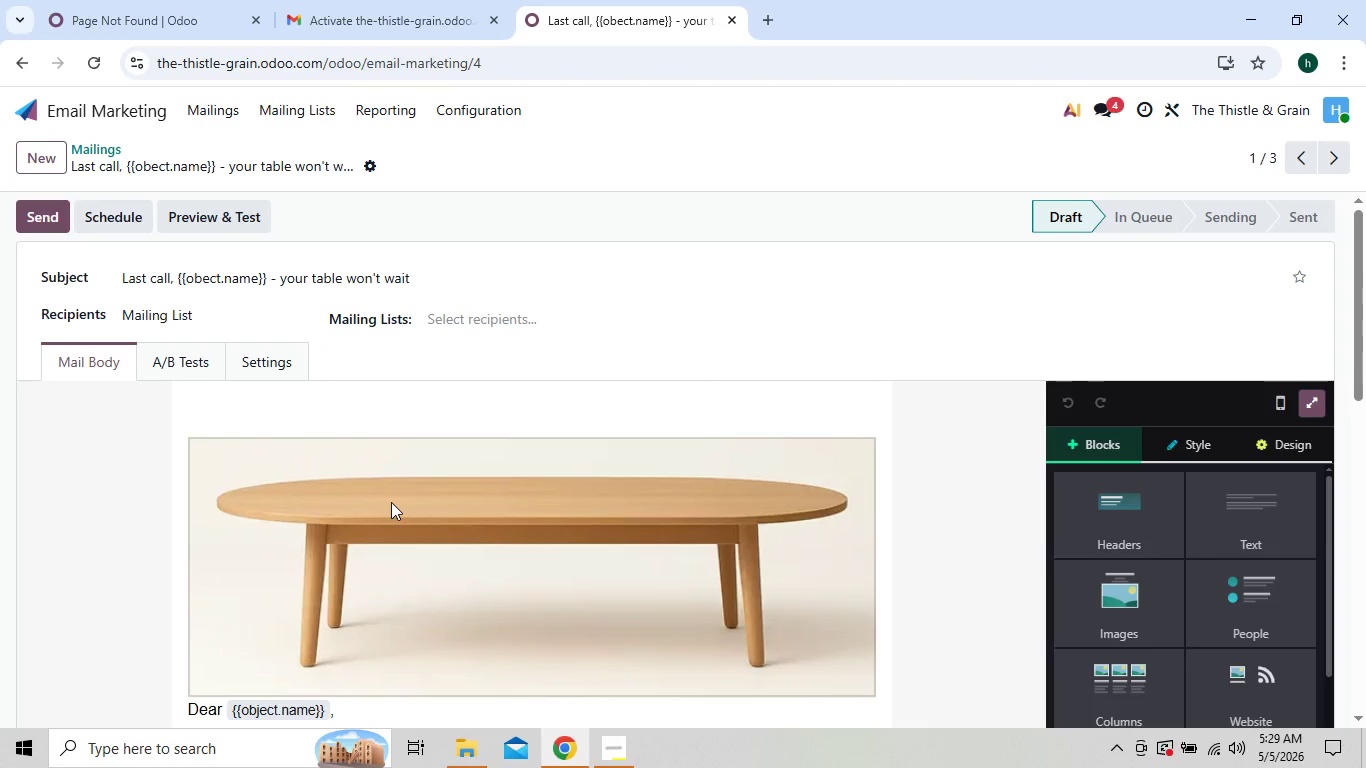 
left_click([391, 502])
 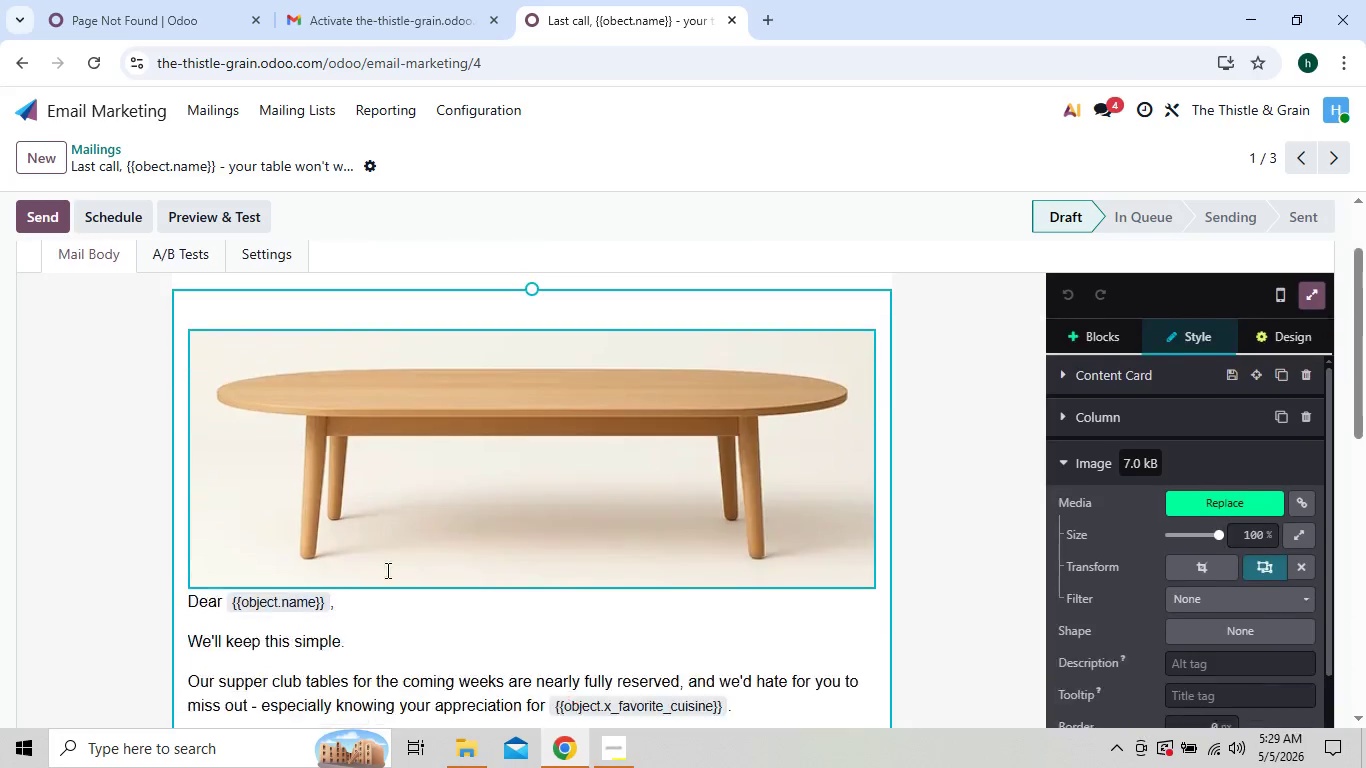 
wait(11.7)
 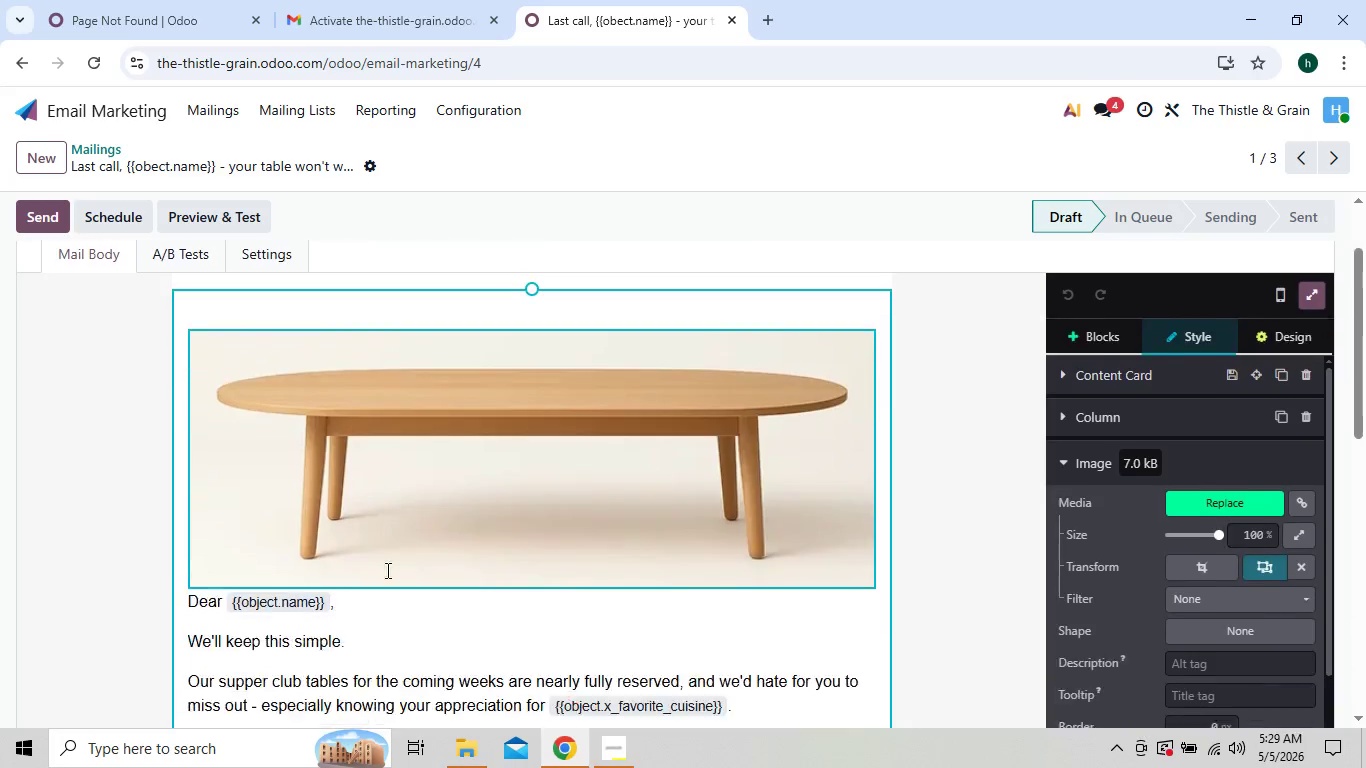 
double_click([419, 471])
 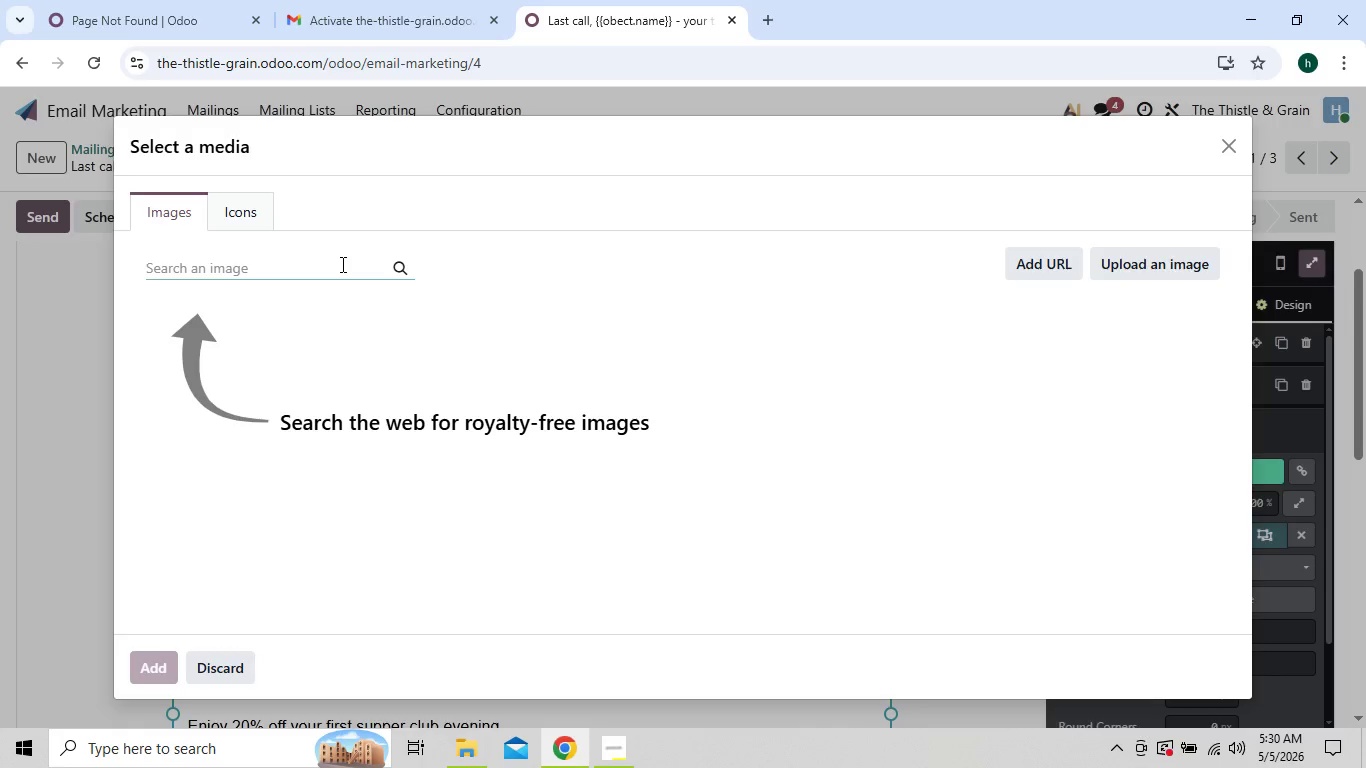 
type(restaurant table full )
 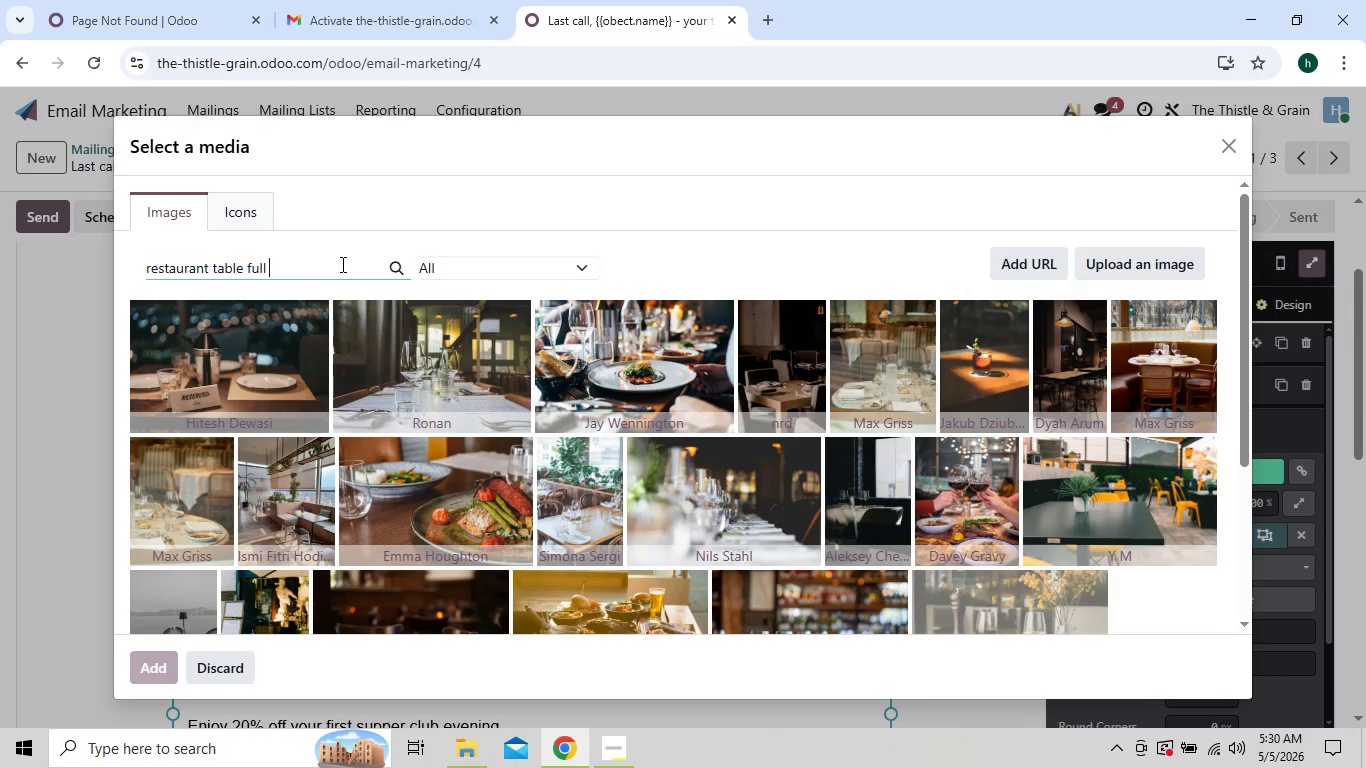 
type(wine friends dinner)
 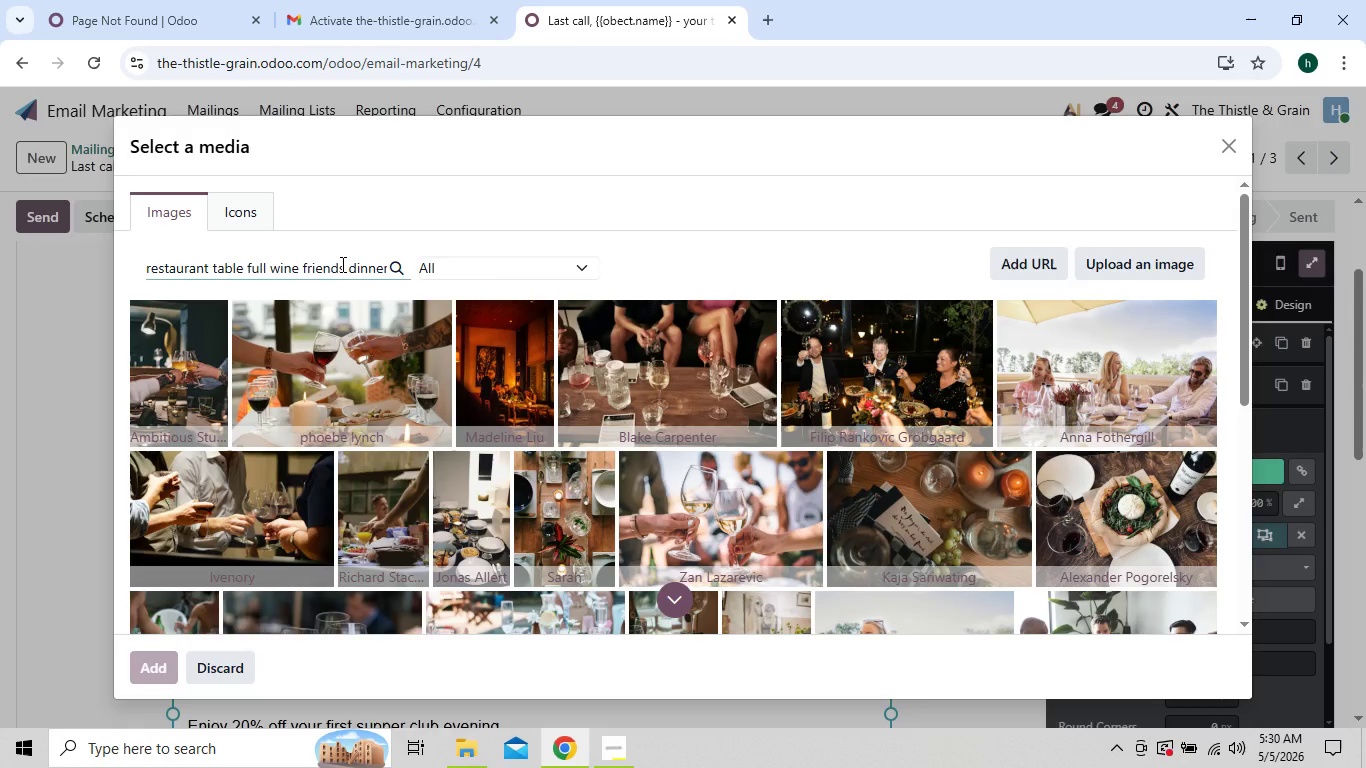 
wait(15.19)
 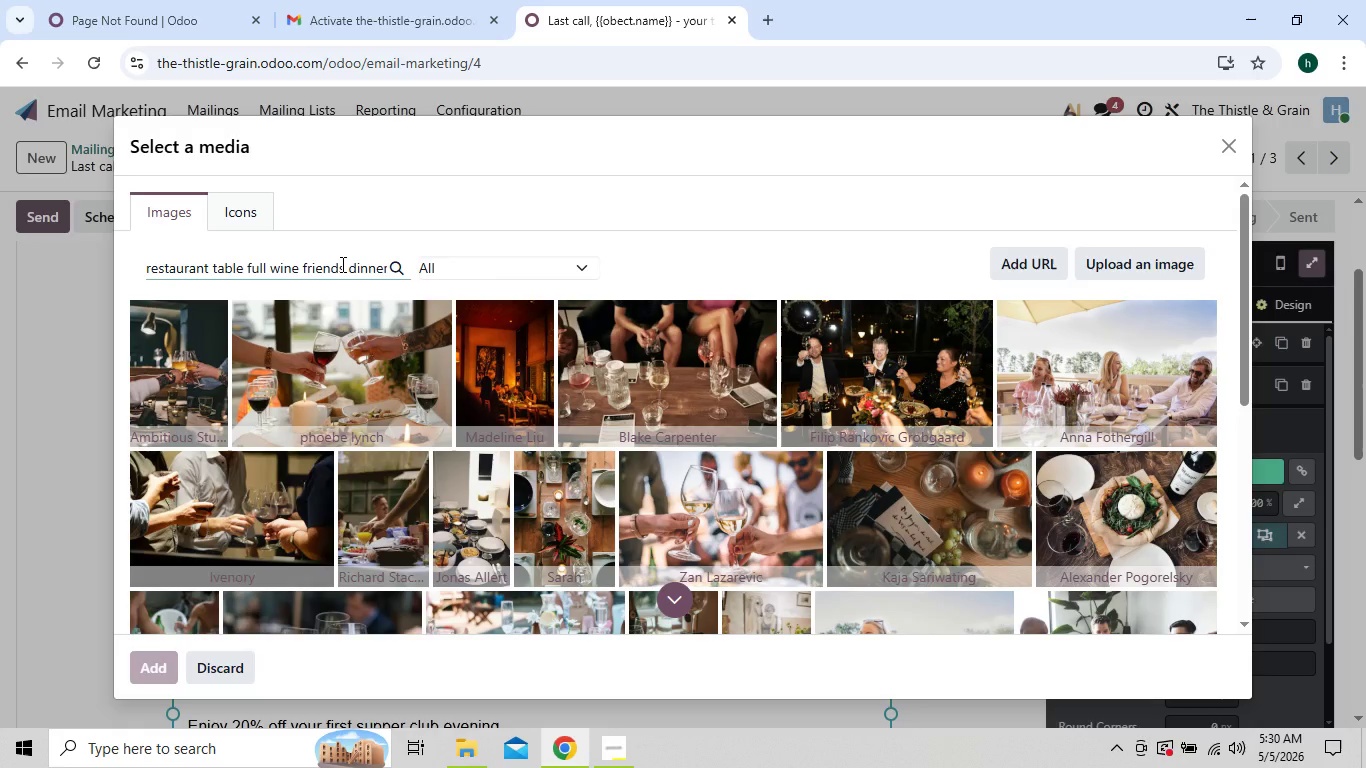 
left_click([862, 354])
 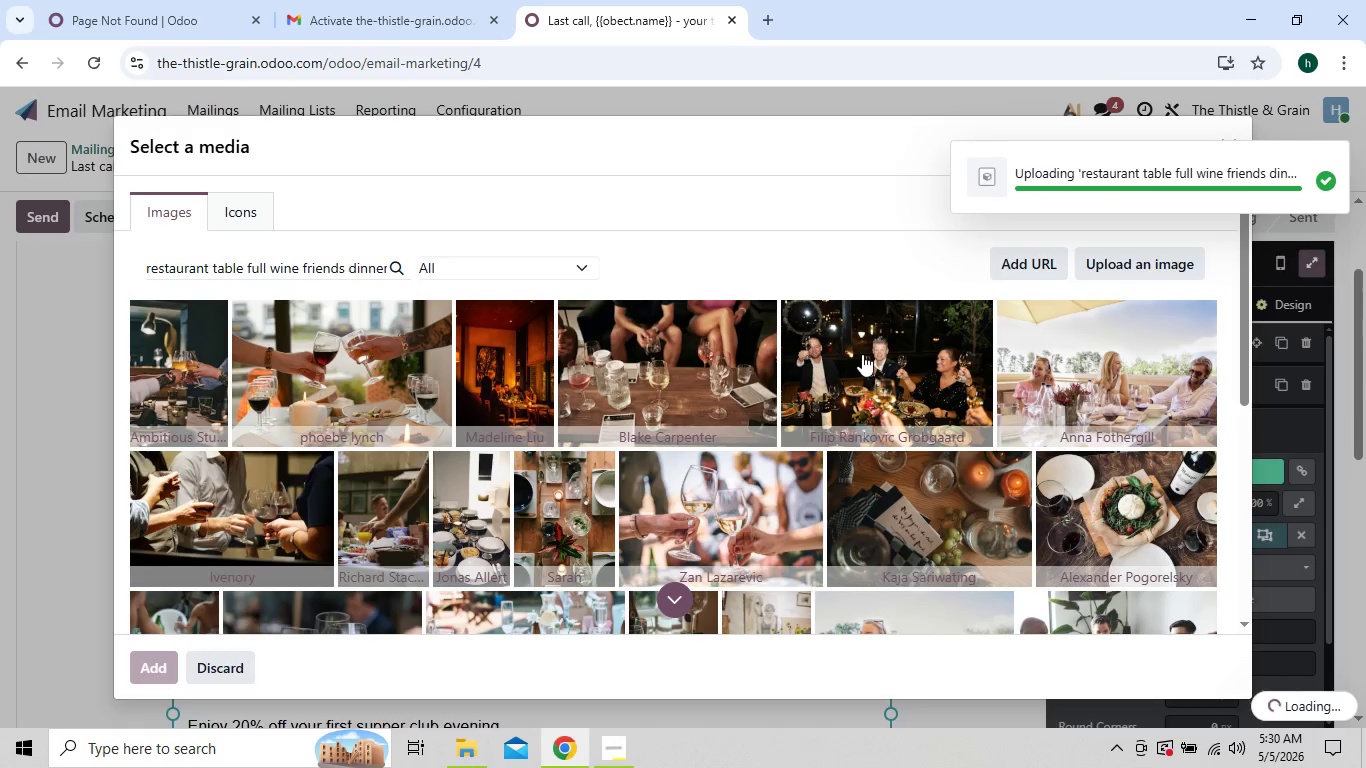 
wait(8.08)
 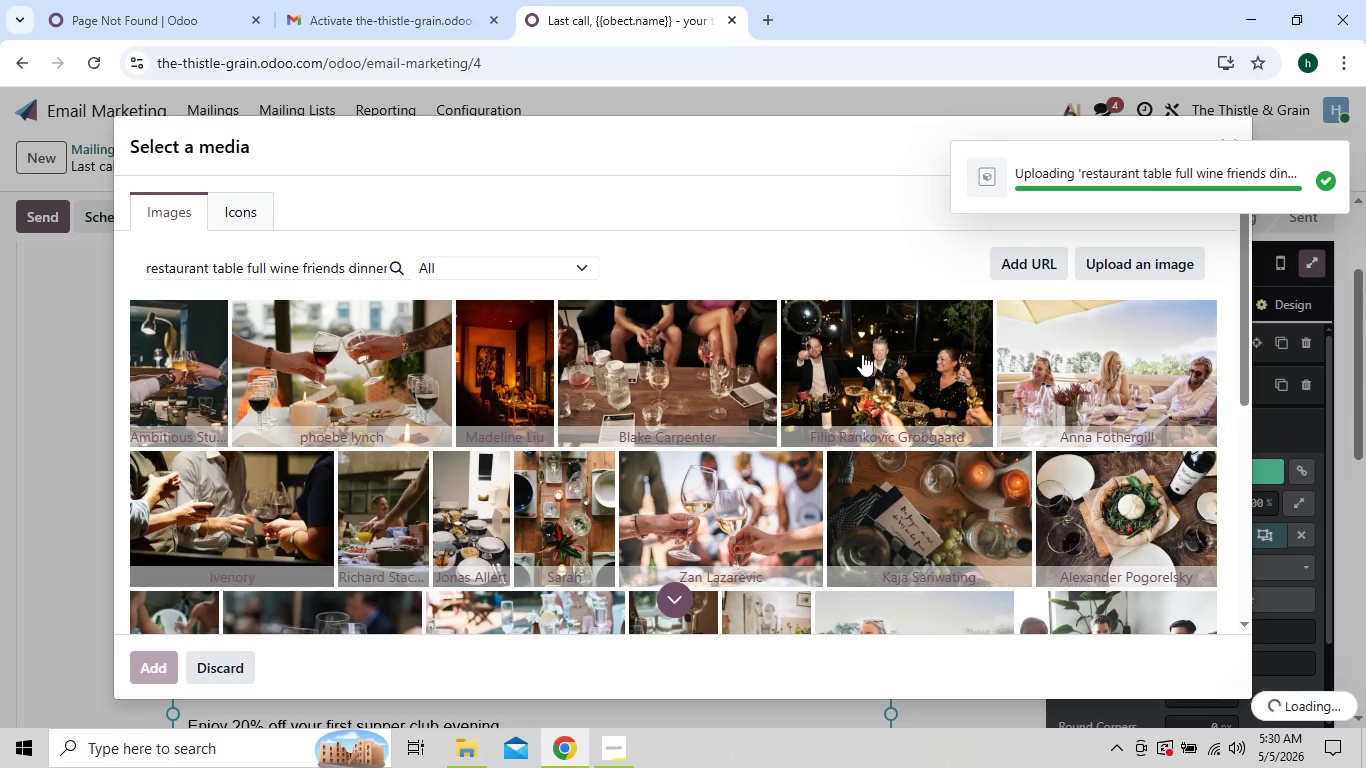 
left_click([1194, 541])
 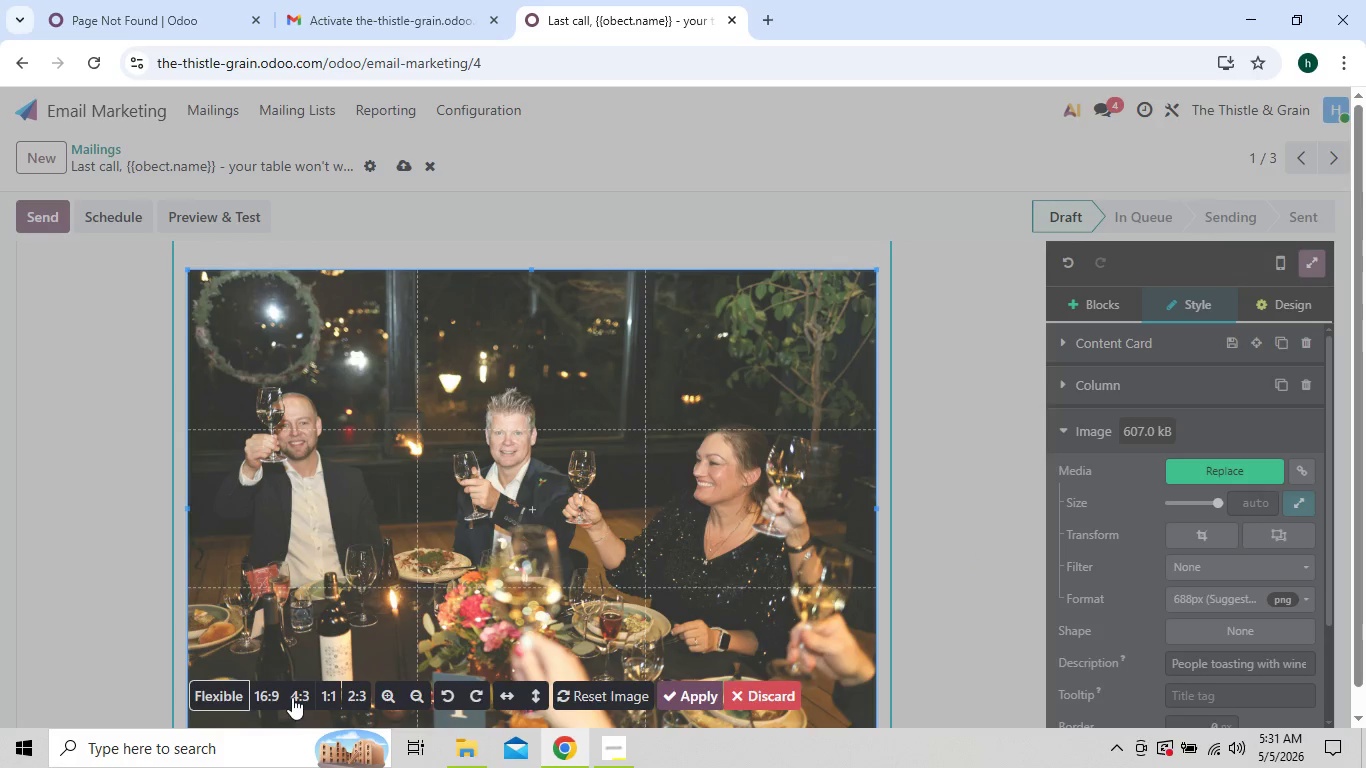 
left_click([268, 691])
 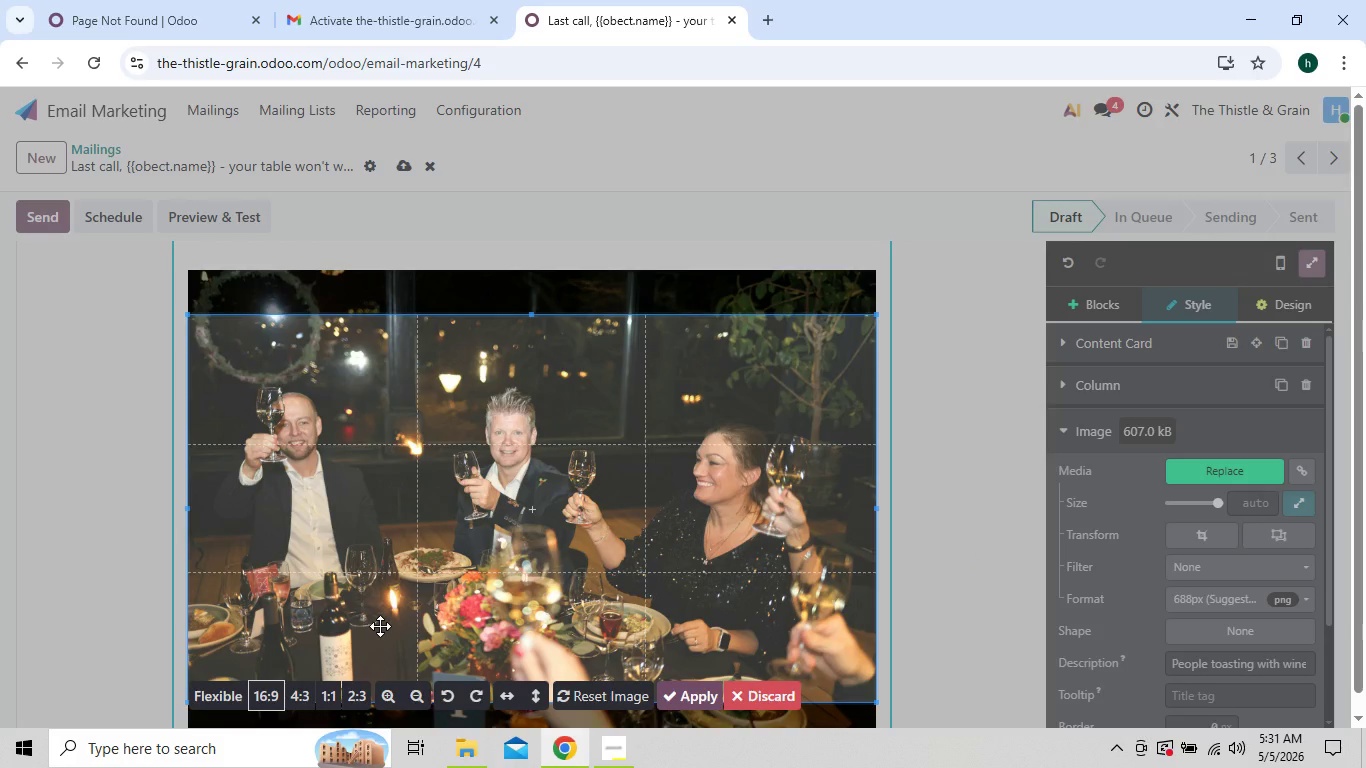 
left_click_drag(start_coordinate=[412, 600], to_coordinate=[407, 649])
 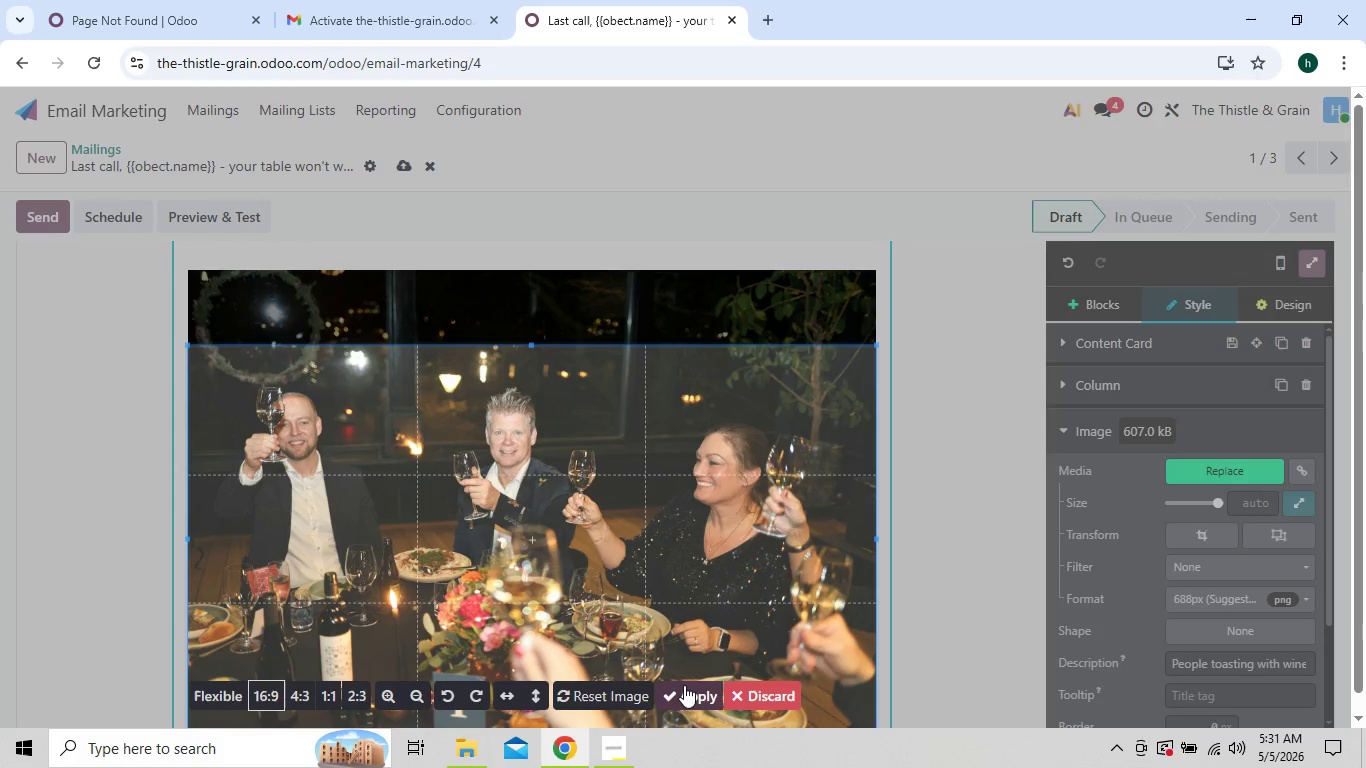 
left_click([689, 684])
 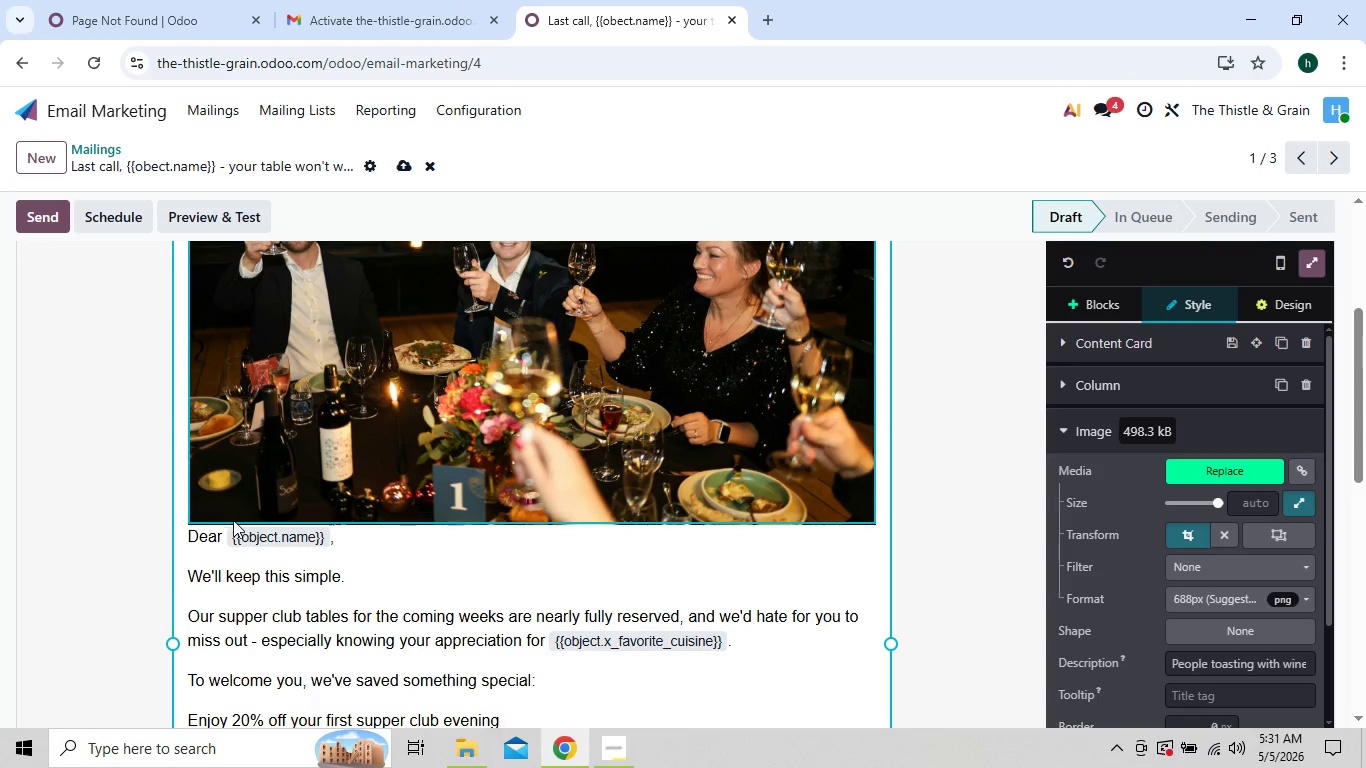 
wait(5.75)
 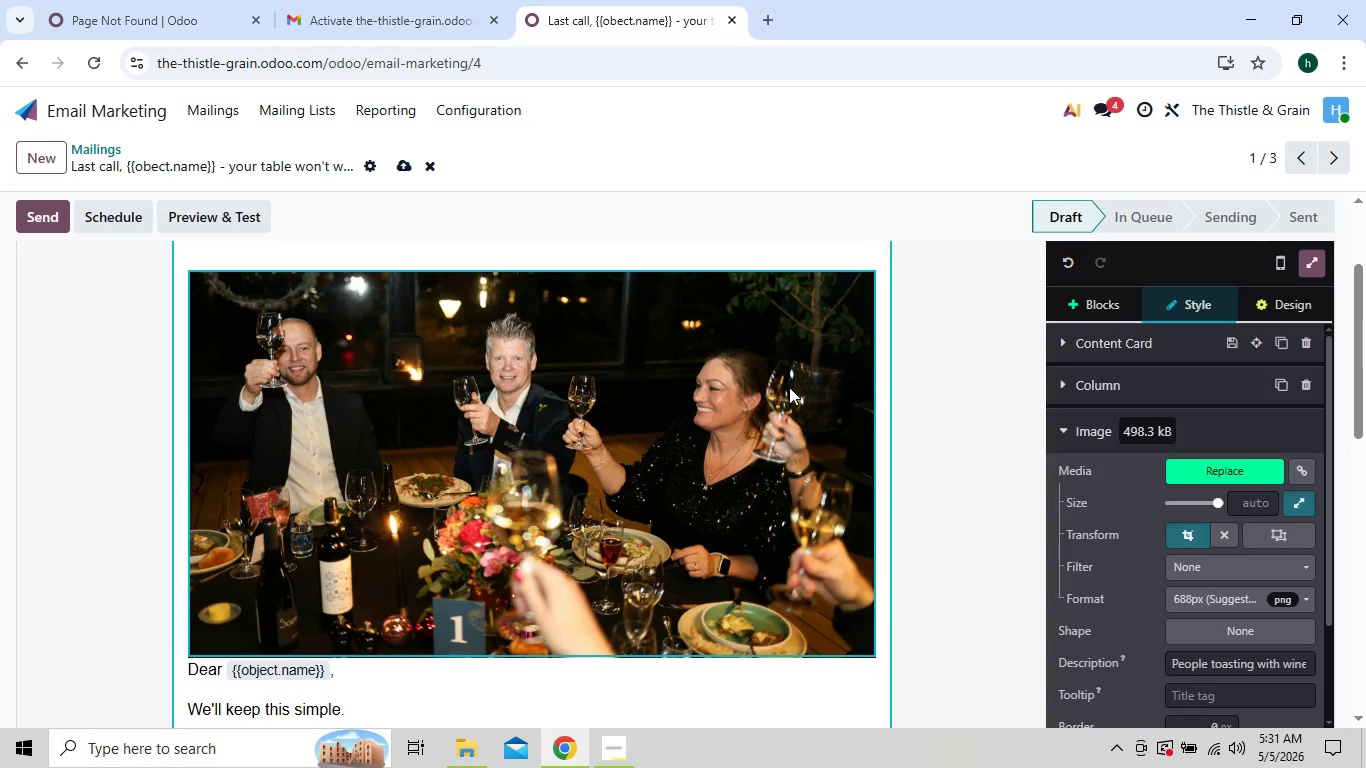 
left_click([185, 535])
 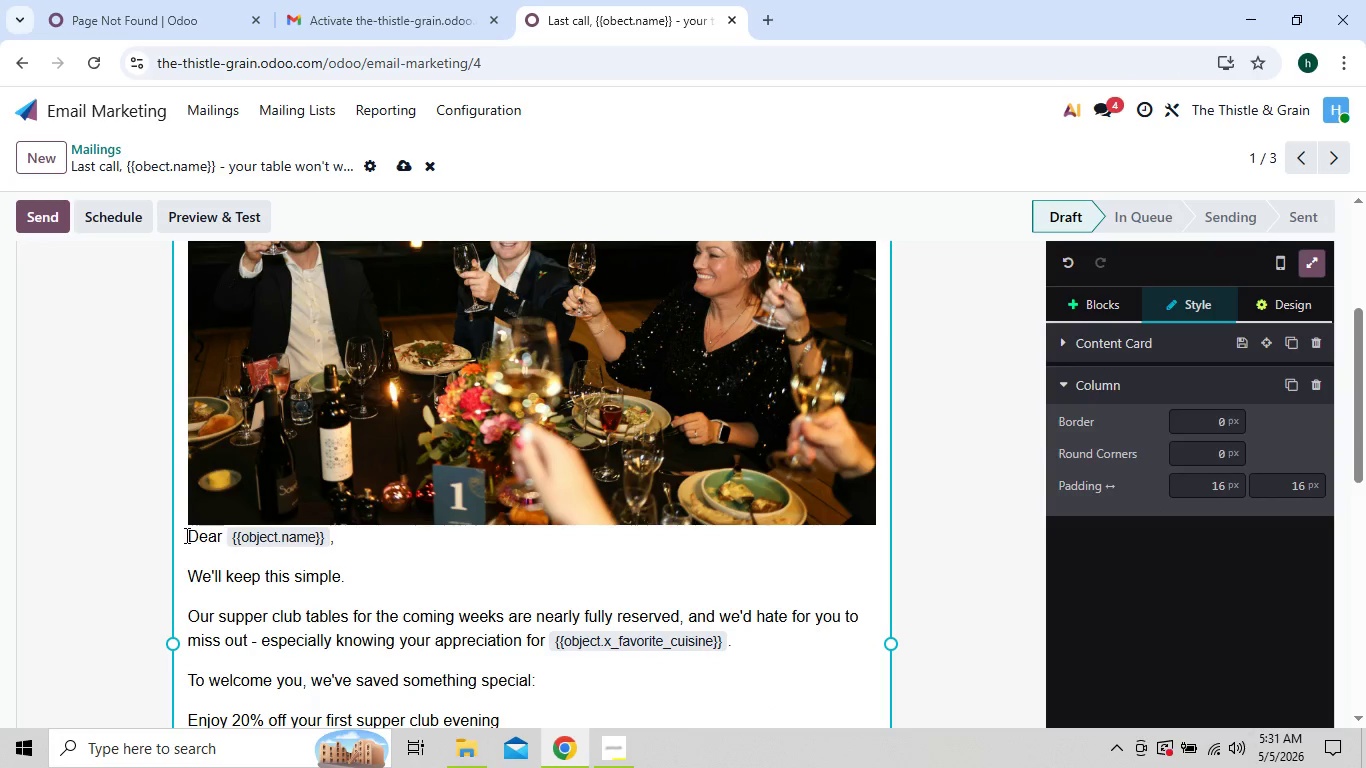 
key(Enter)
 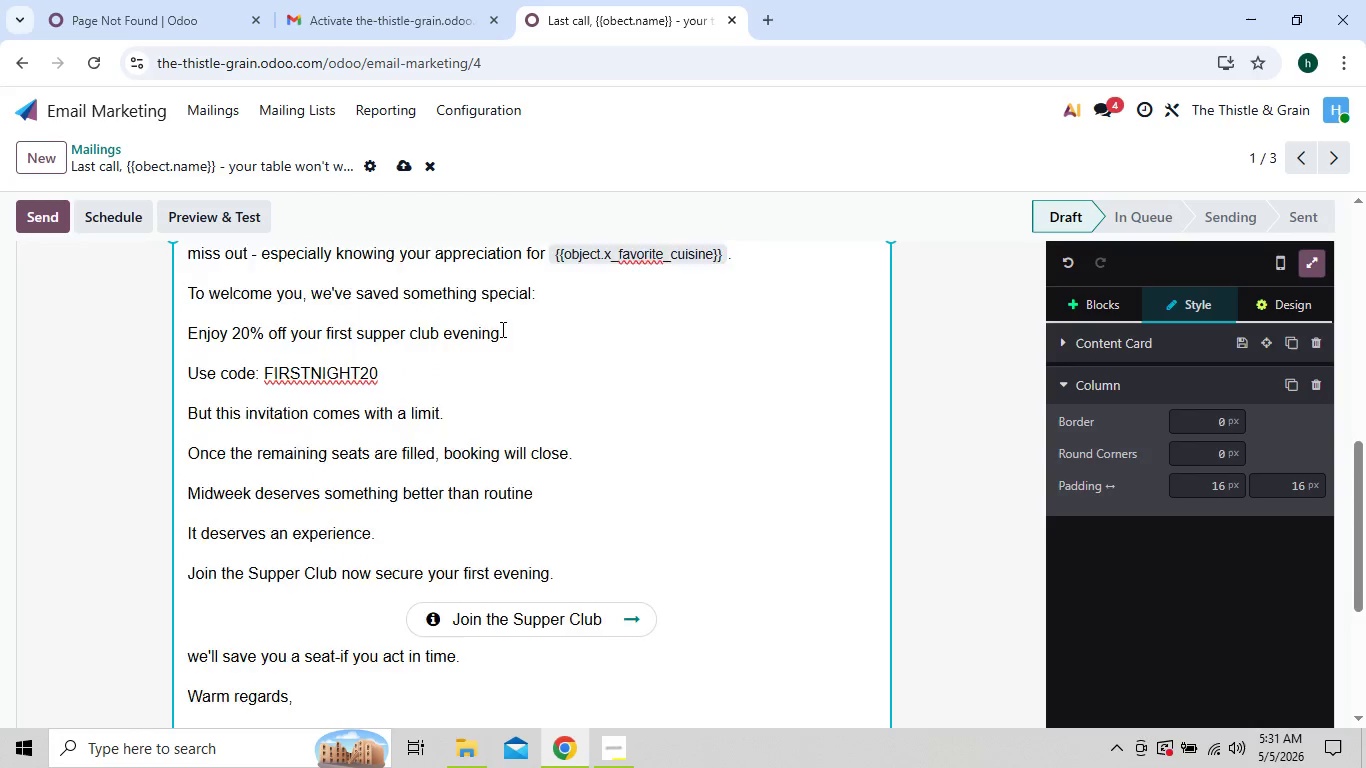 
wait(7.78)
 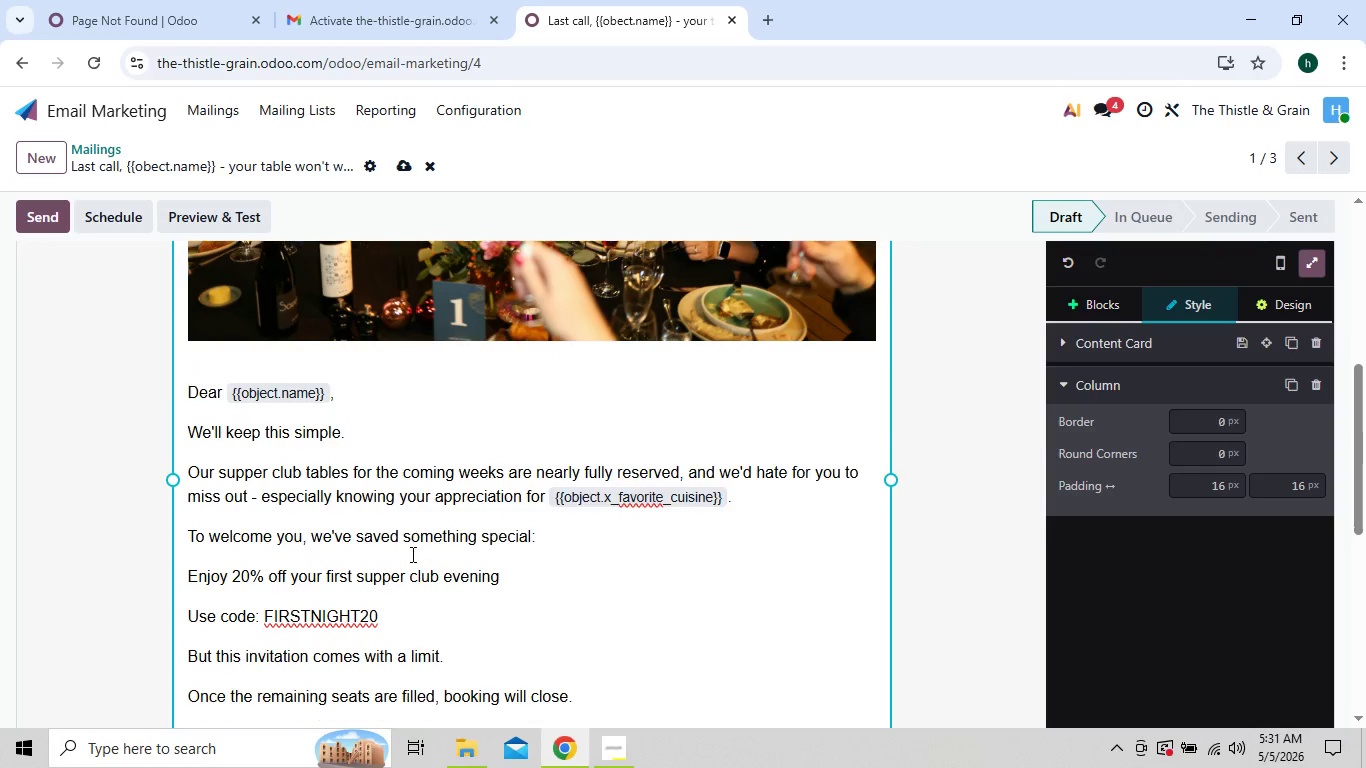 
right_click([635, 405])
 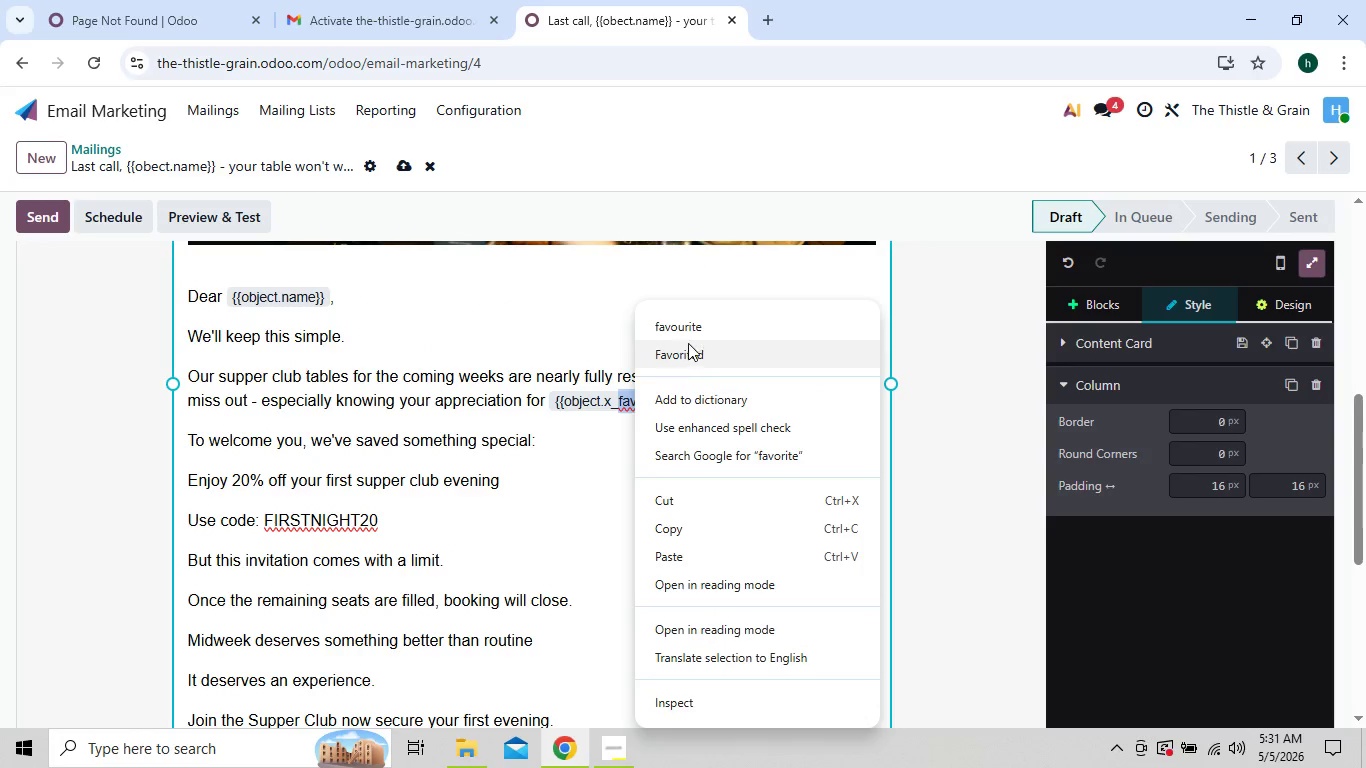 
left_click([690, 331])
 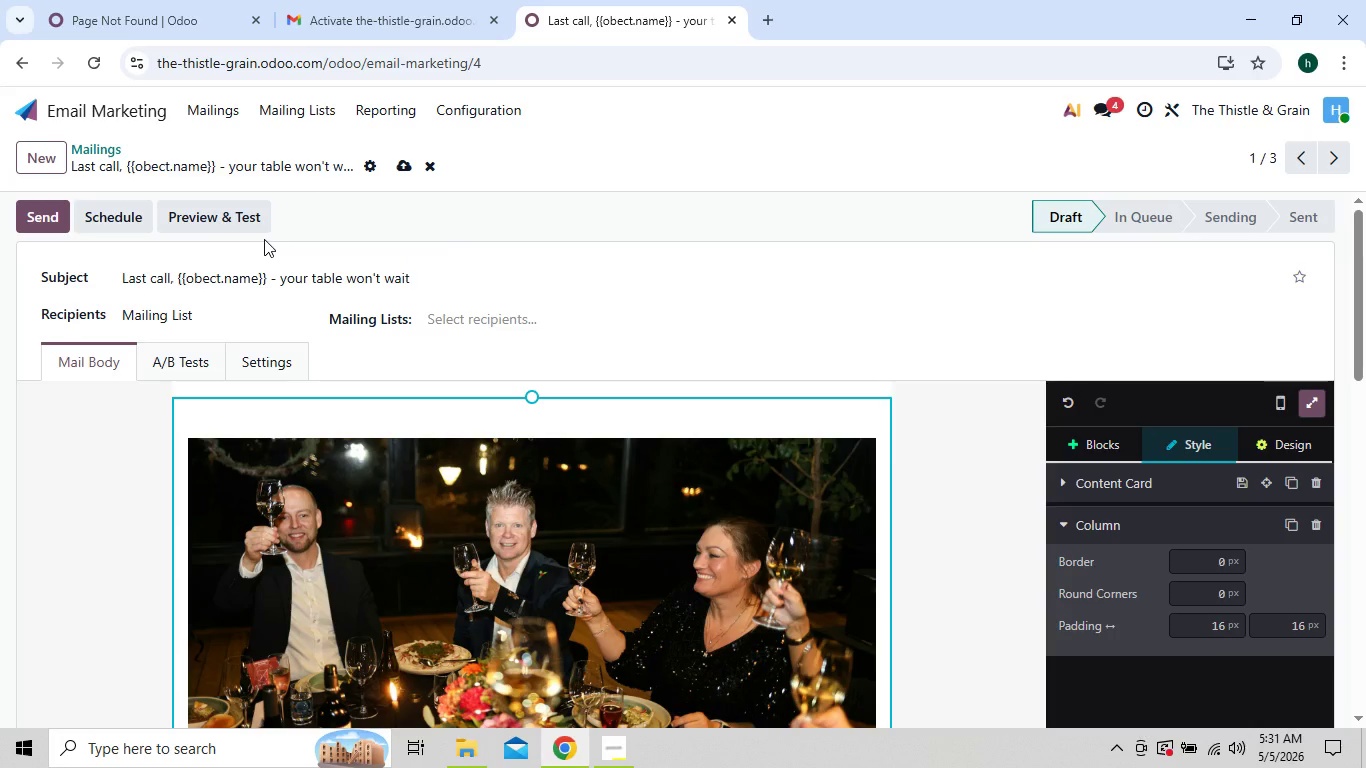 
wait(7.09)
 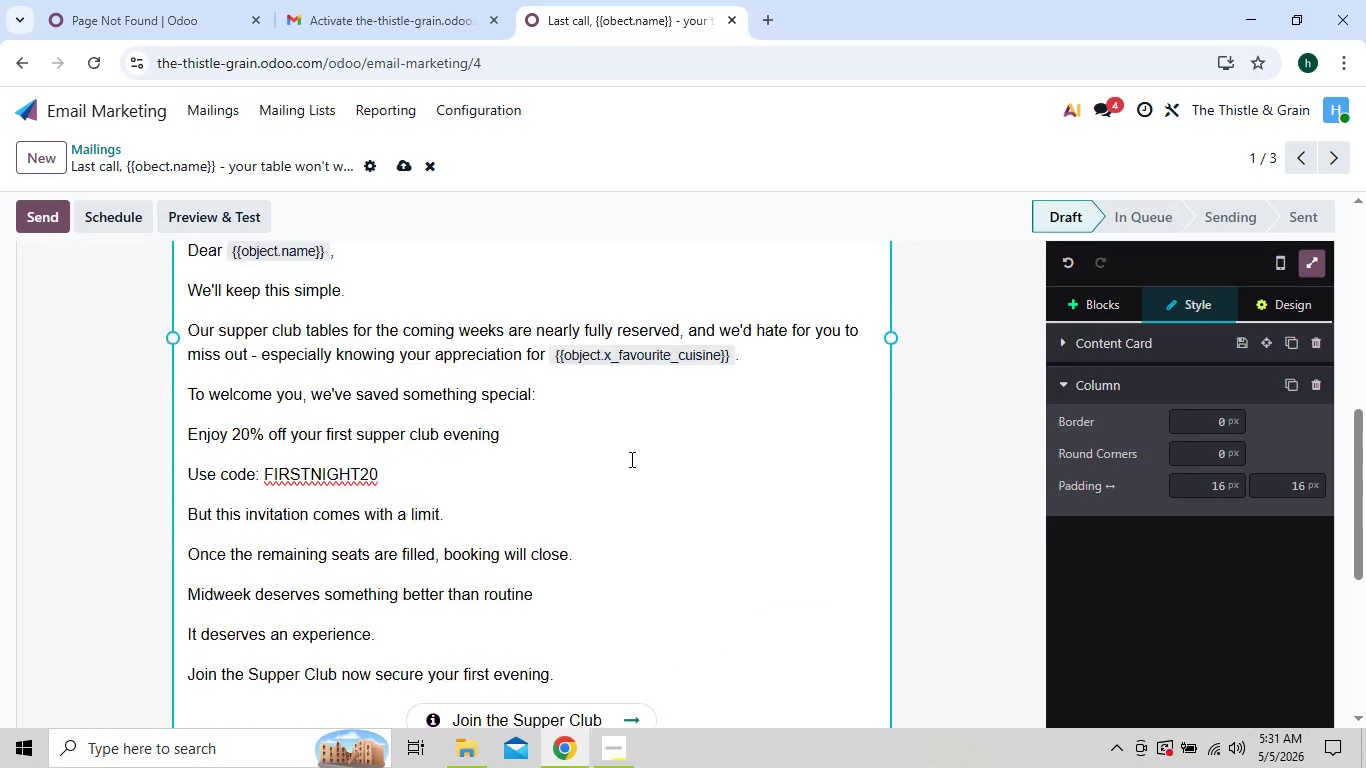 
left_click([406, 166])
 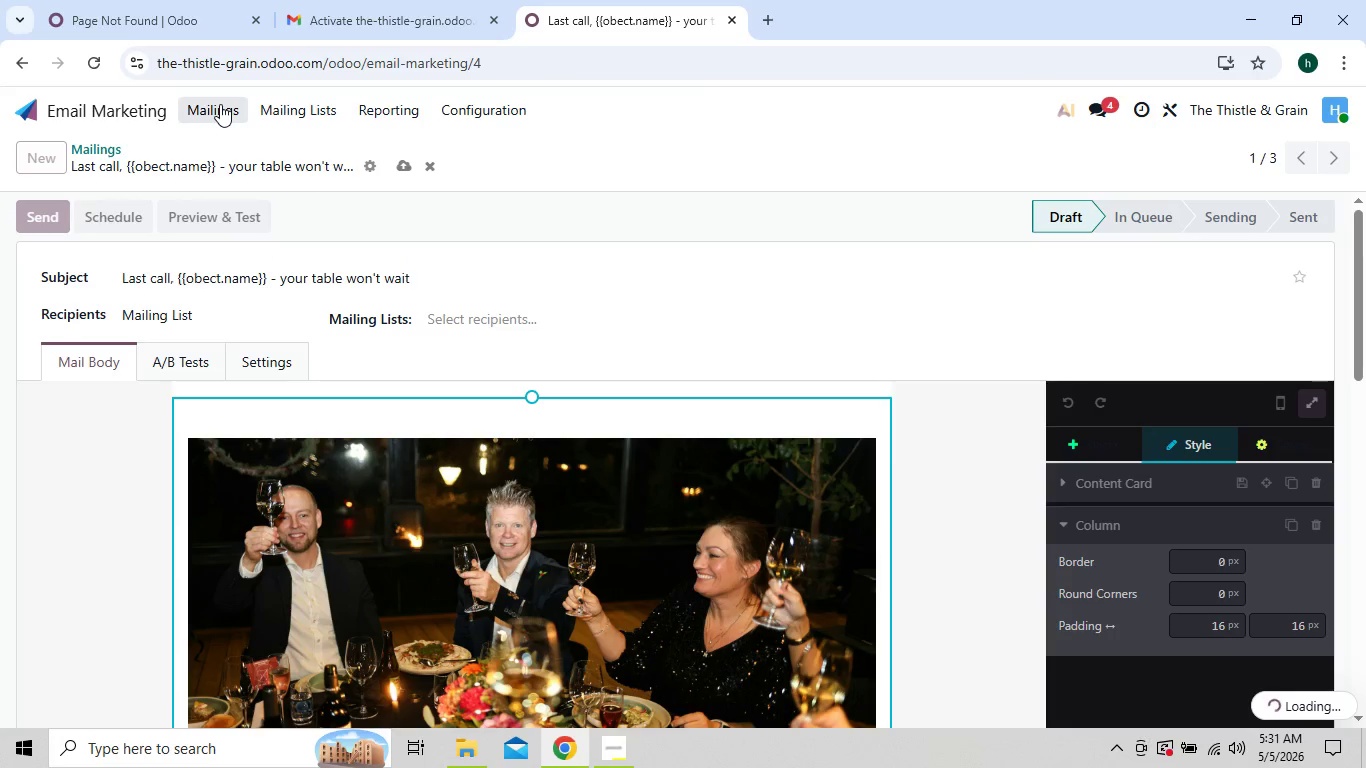 
left_click([220, 104])
 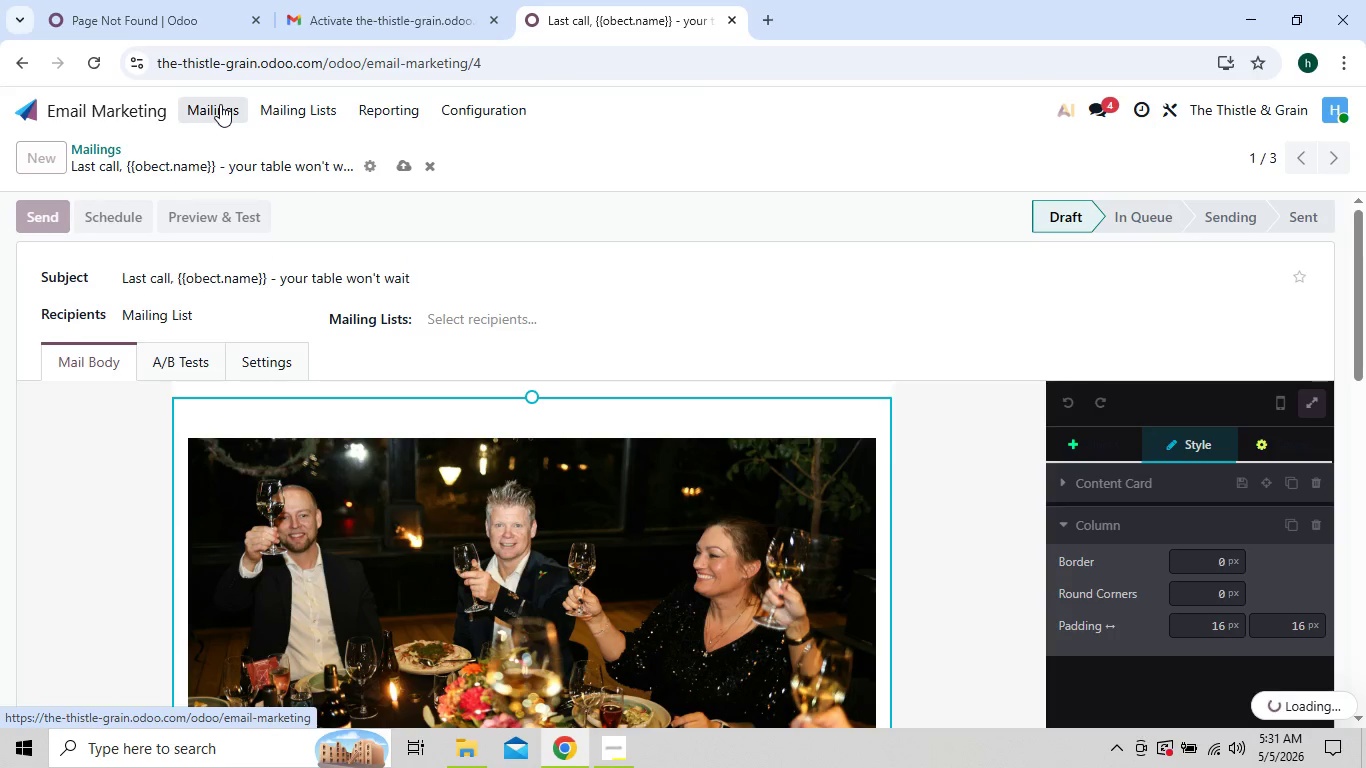 
wait(8.52)
 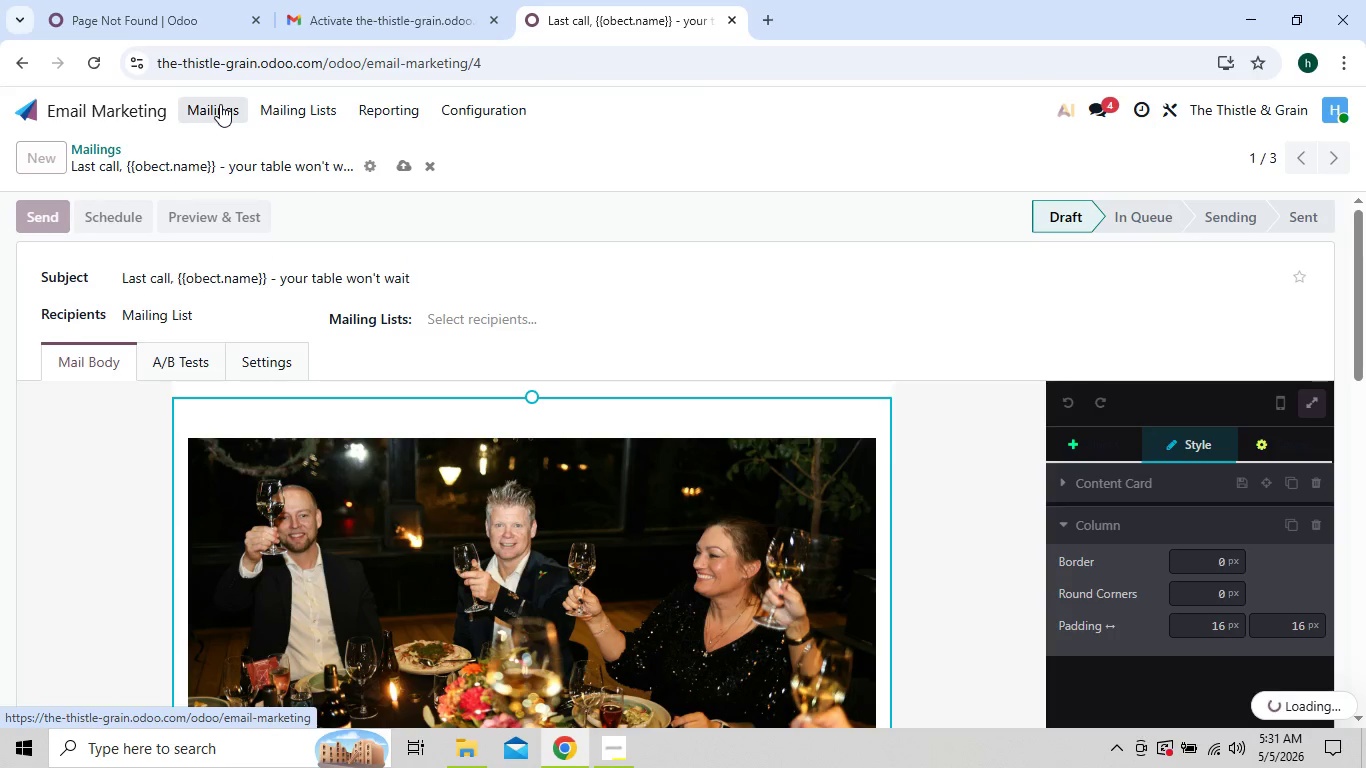 
left_click([304, 257])
 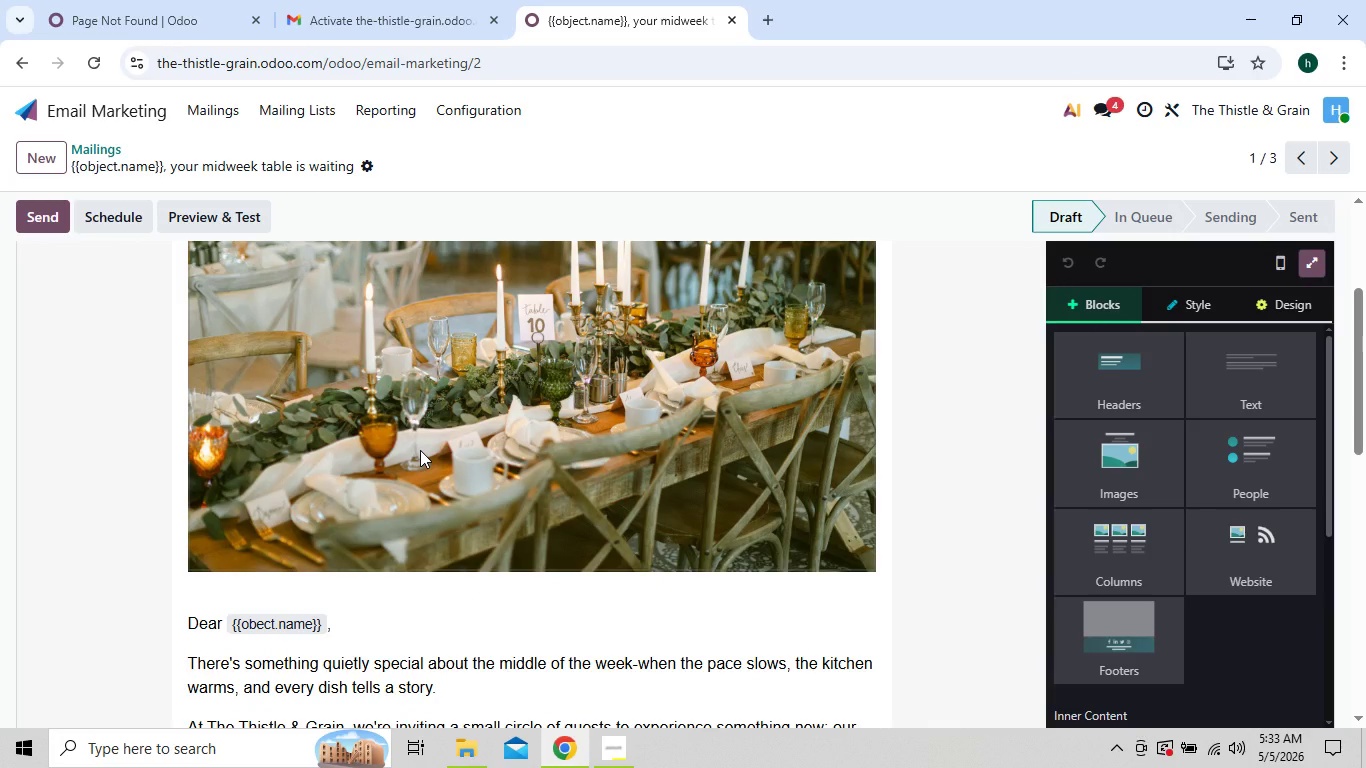 
wait(99.98)
 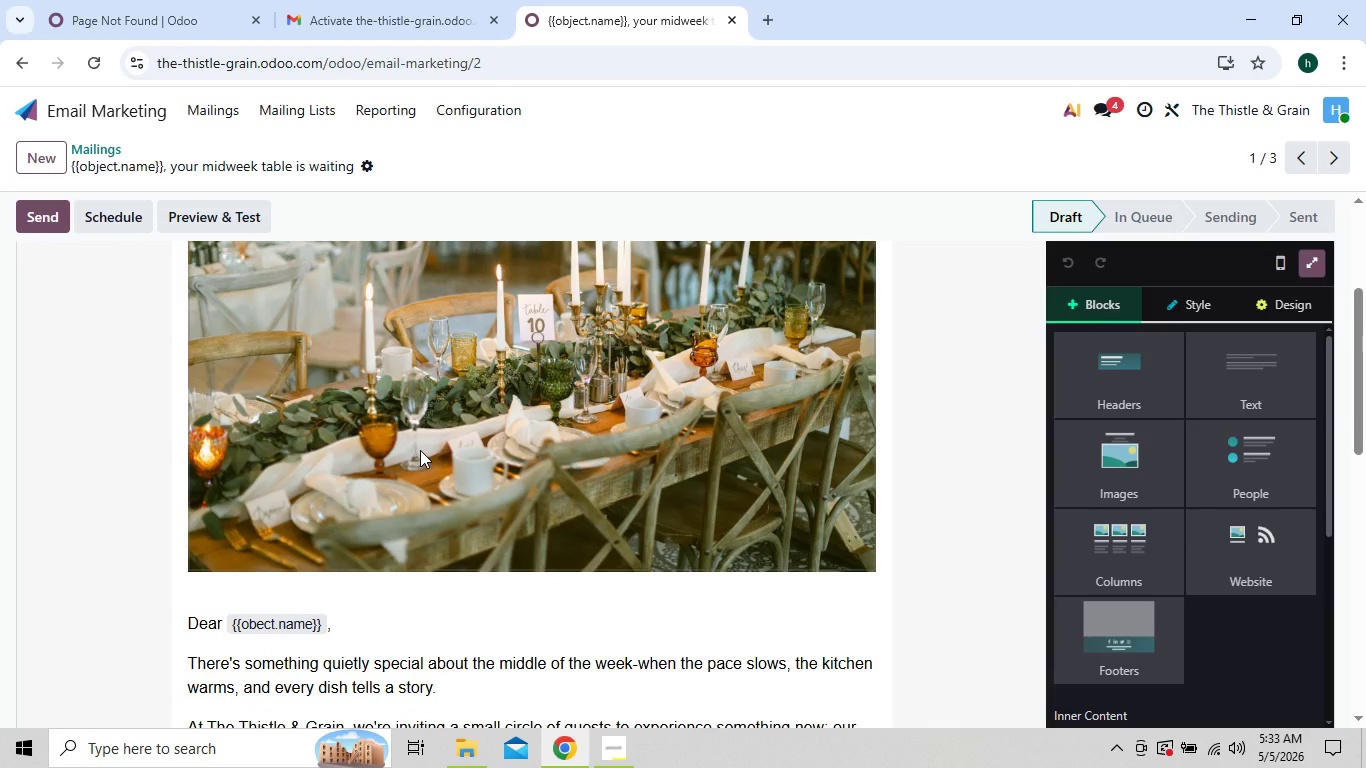 
left_click([1277, 298])
 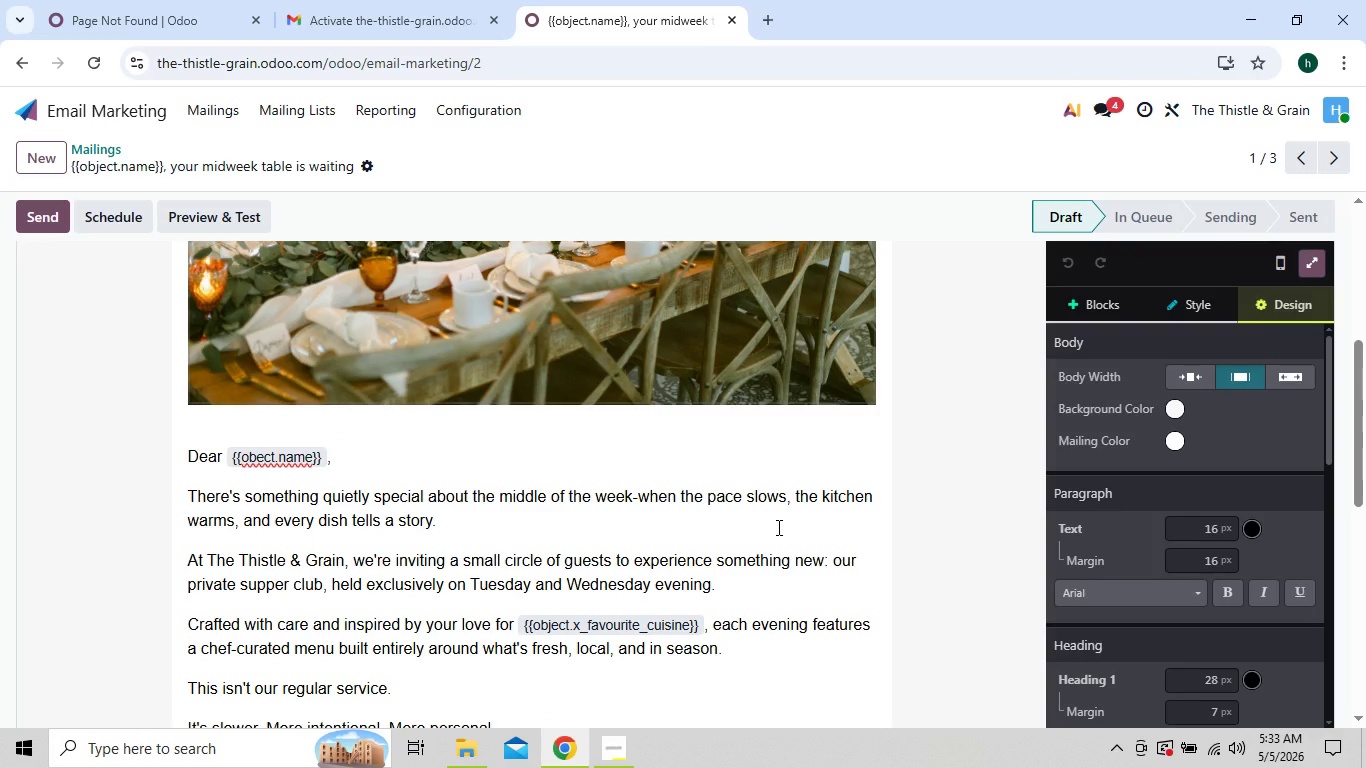 
wait(27.0)
 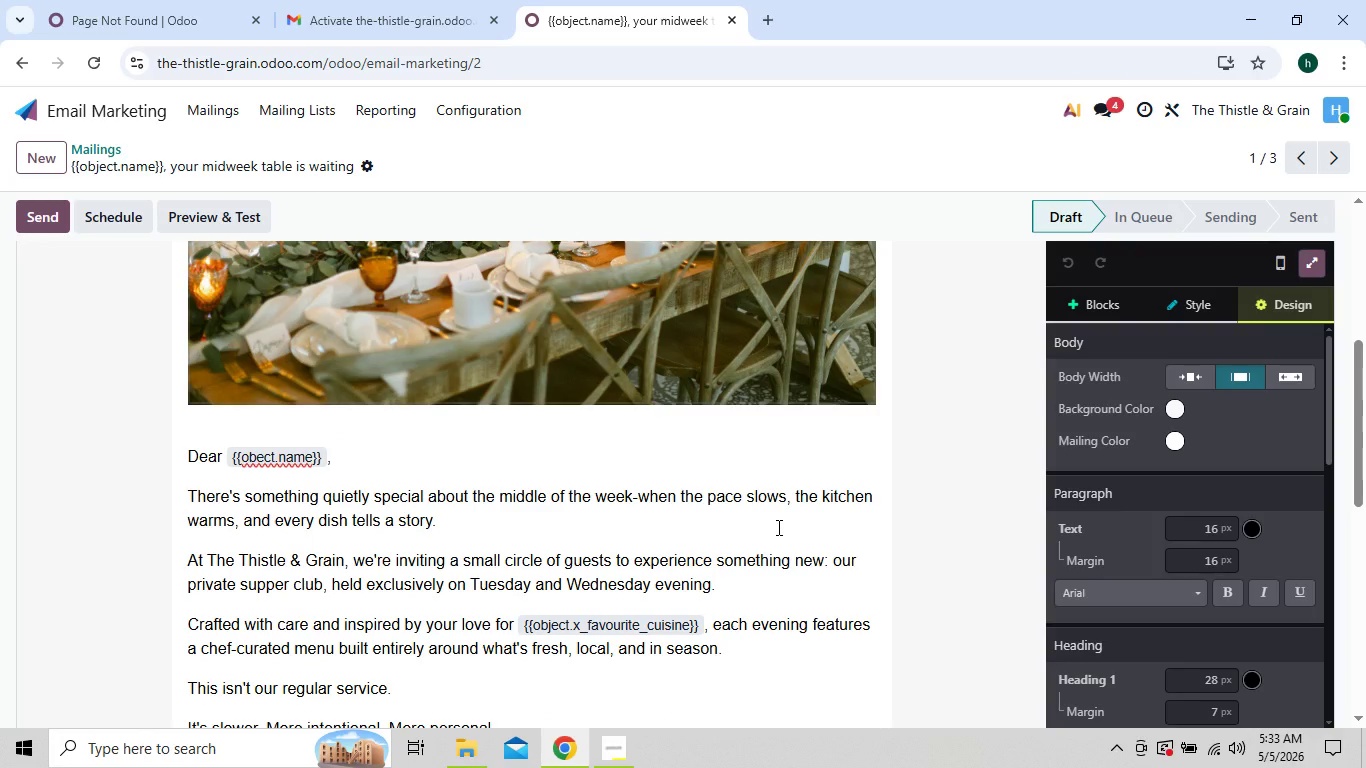 
left_click_drag(start_coordinate=[190, 453], to_coordinate=[335, 458])
 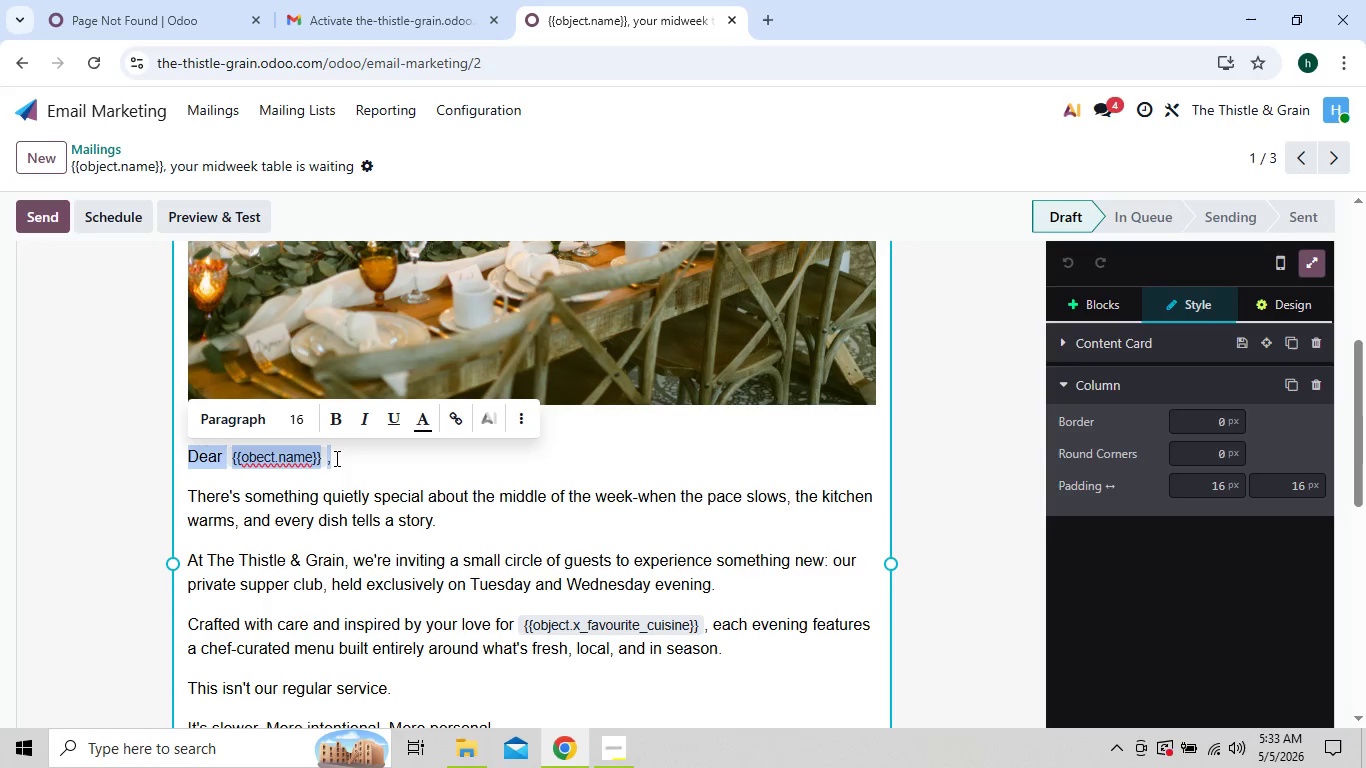 
hold_key(key=ControlLeft, duration=1.11)
 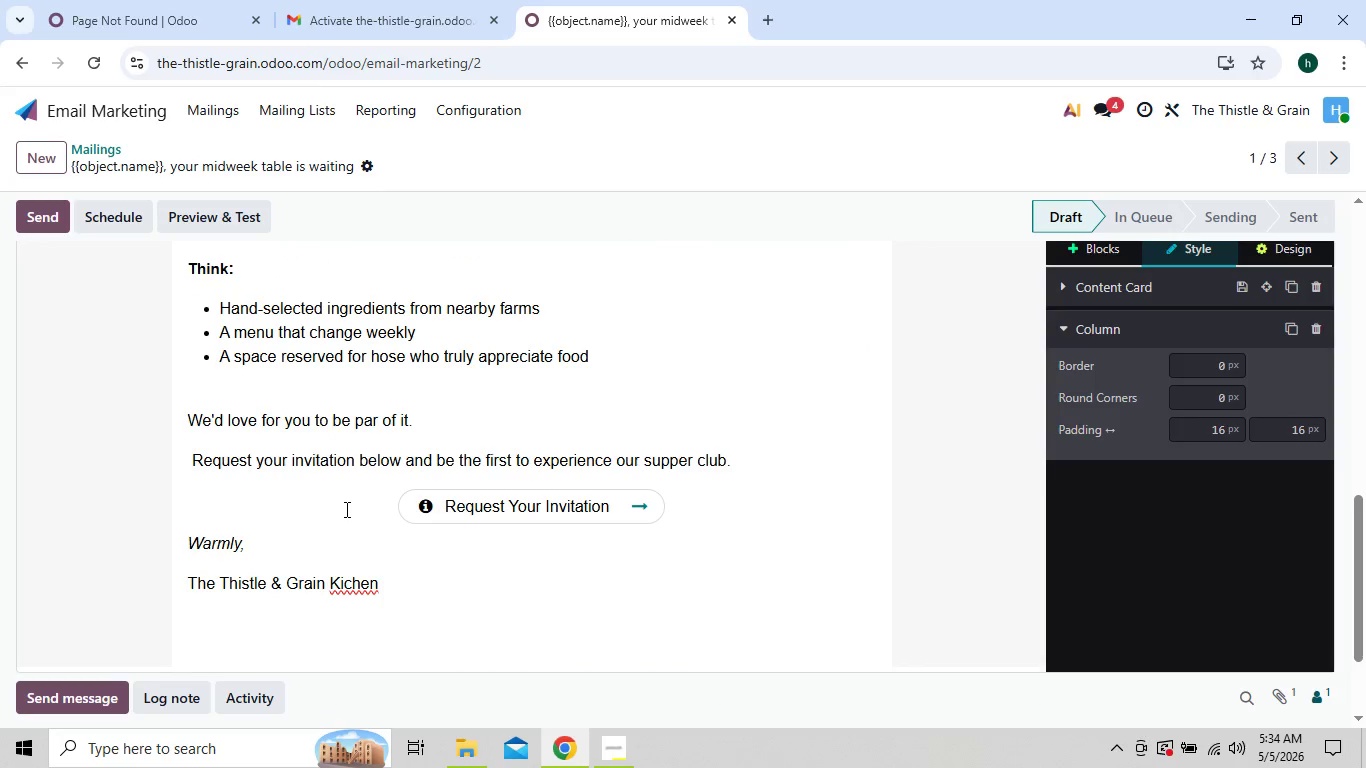 
wait(7.06)
 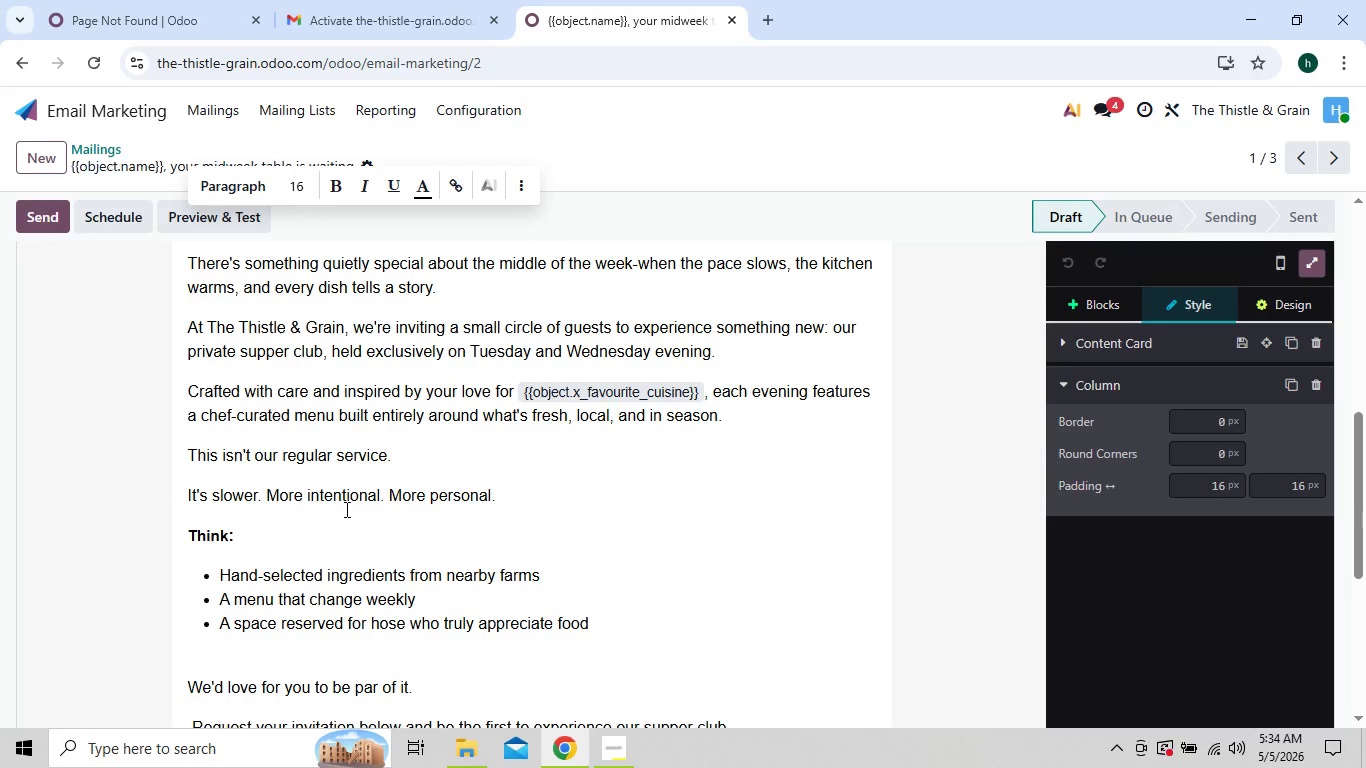 
hold_key(key=ControlLeft, duration=1.5)
 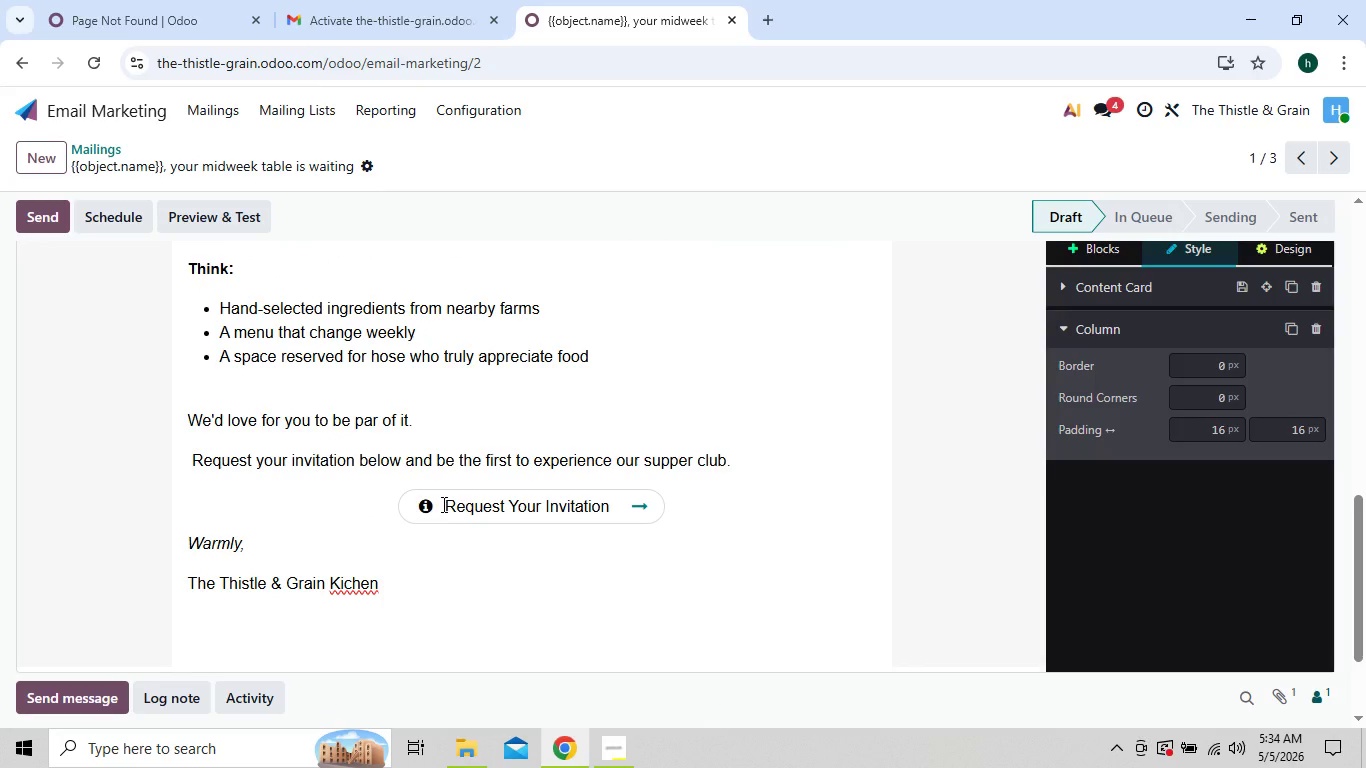 
hold_key(key=ControlLeft, duration=1.2)
 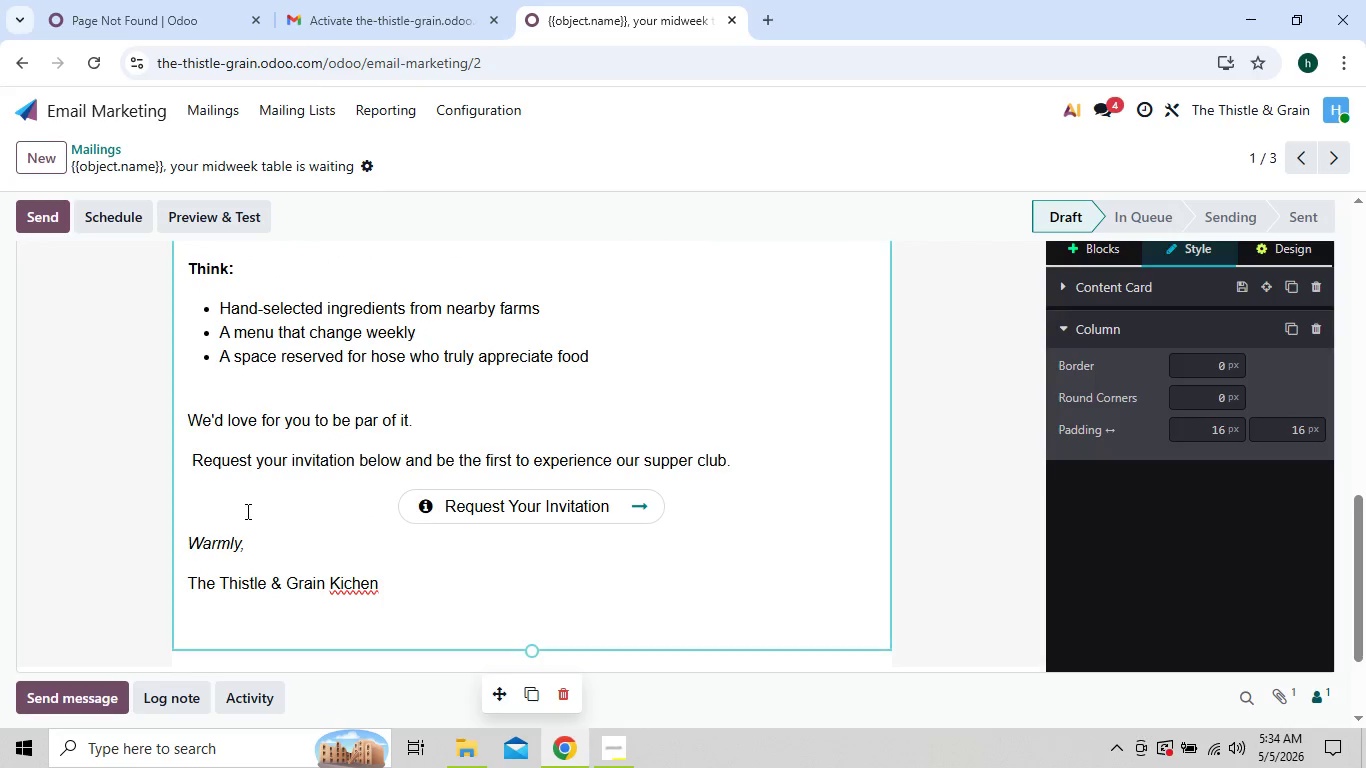 
mouse_move([287, 413])
 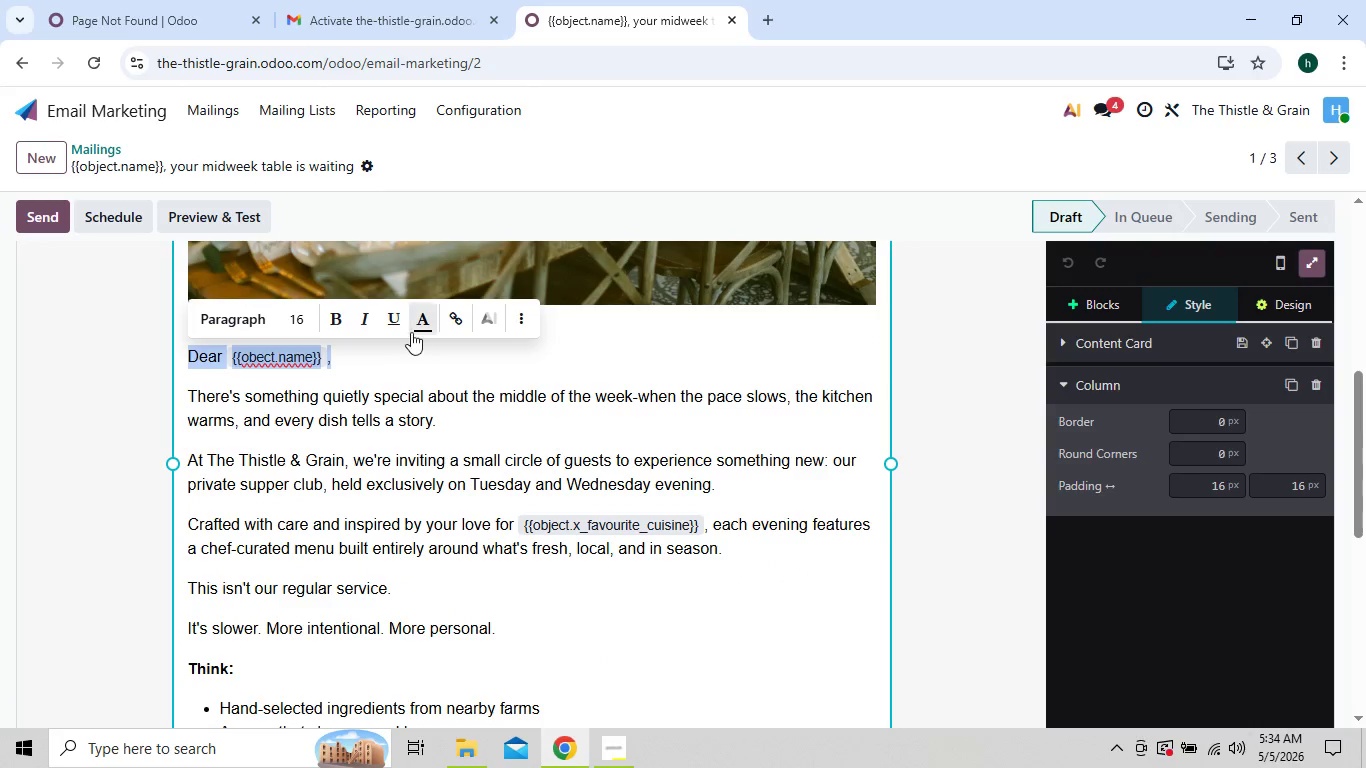 
left_click([413, 330])
 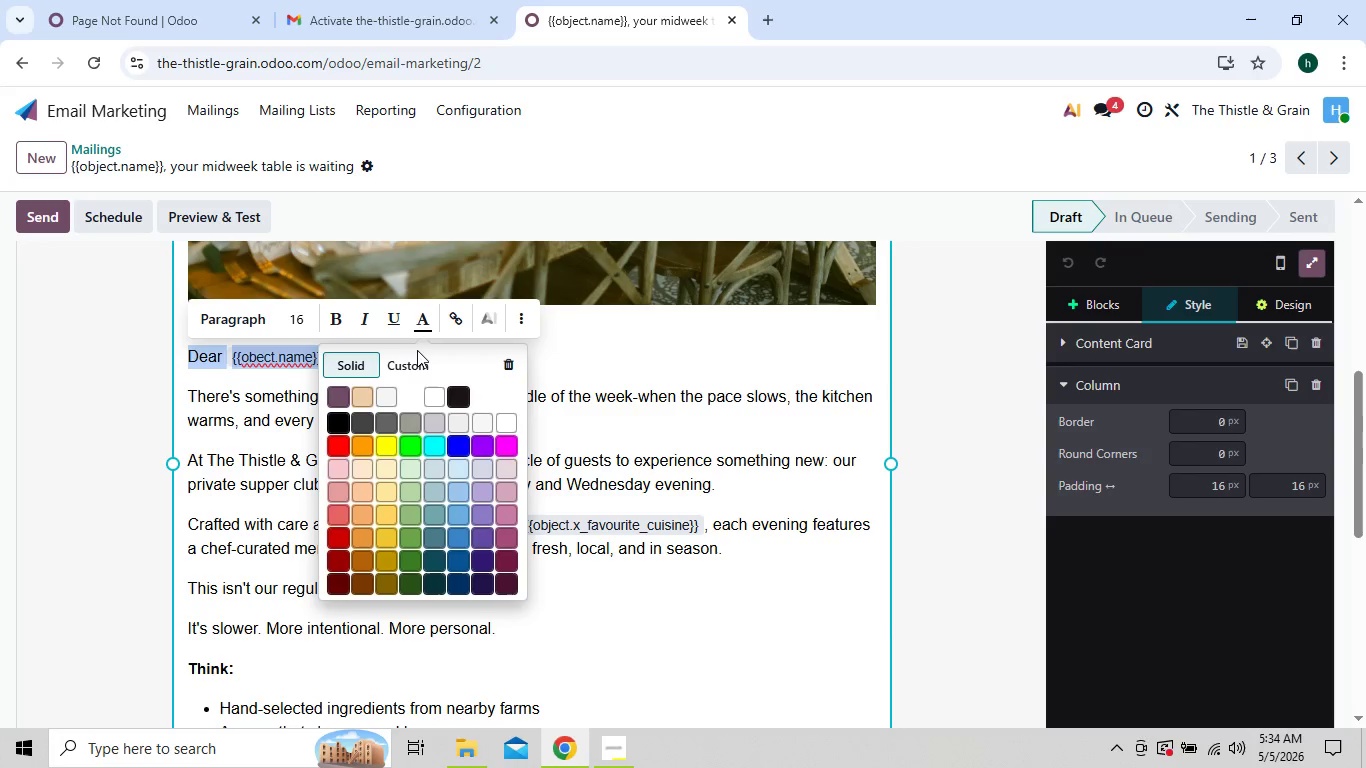 
left_click([406, 364])
 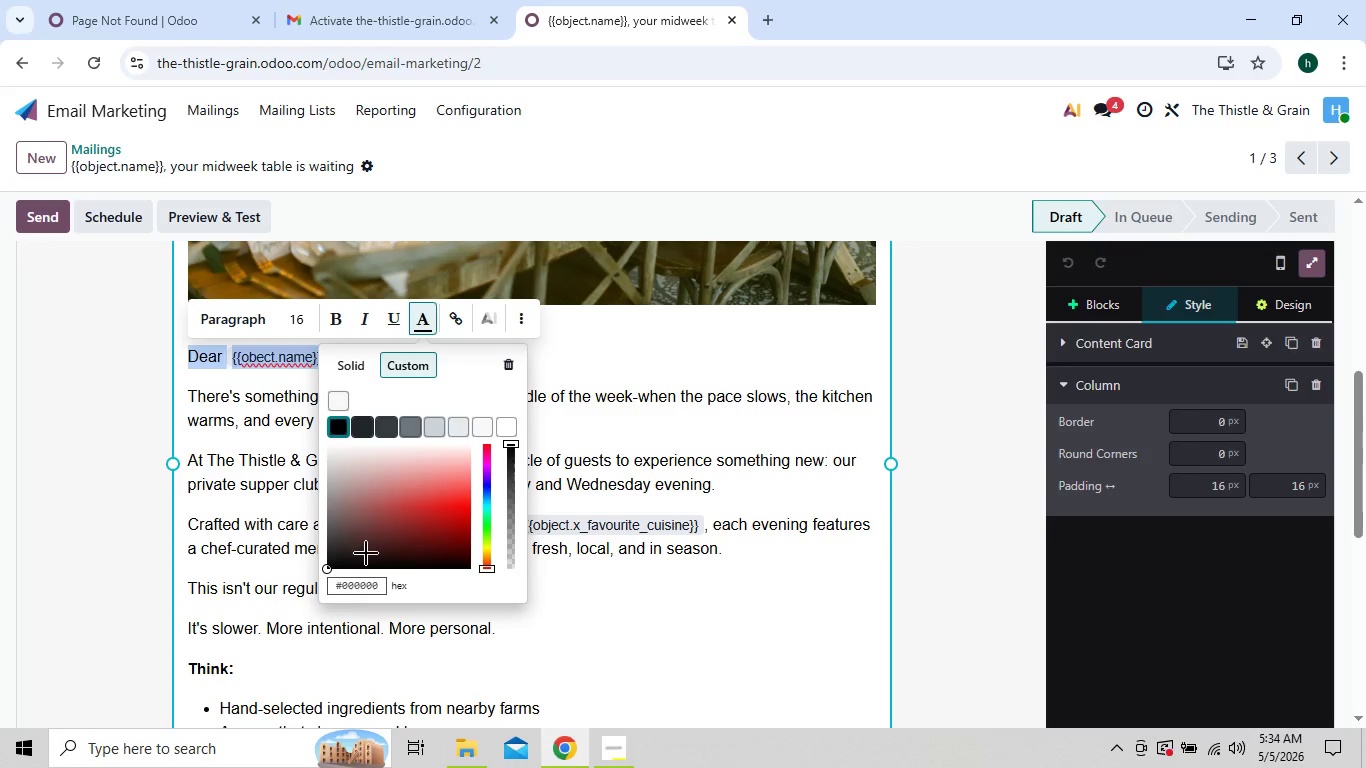 
left_click([363, 584])
 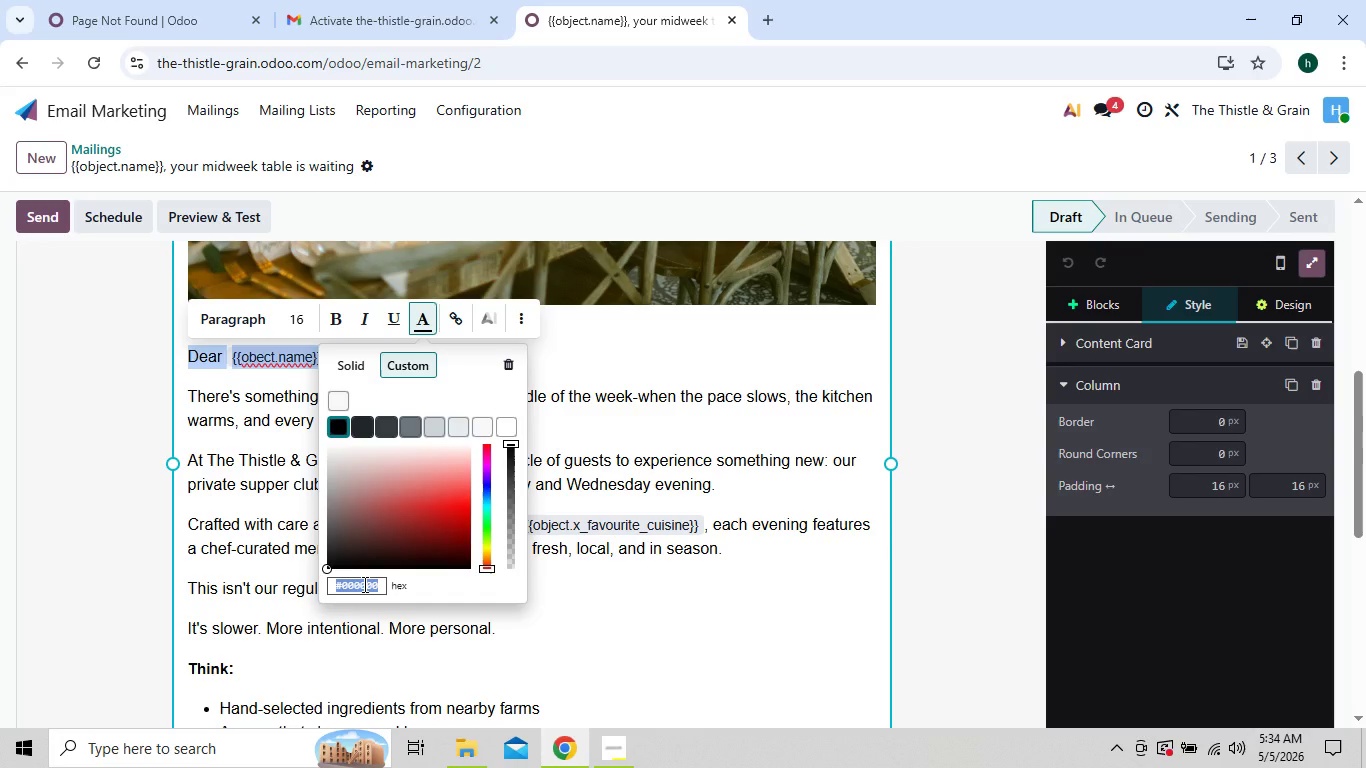 
type(2f4f3e)
 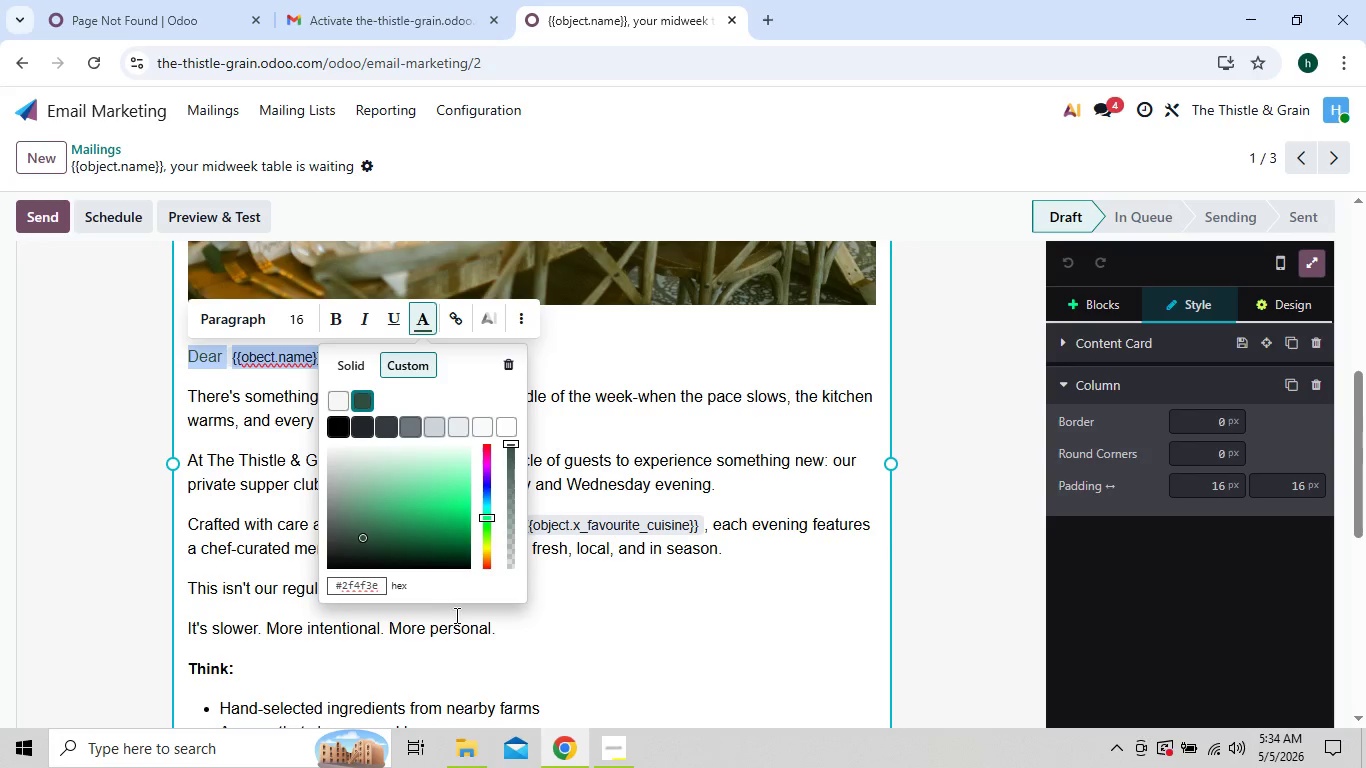 
left_click([484, 627])
 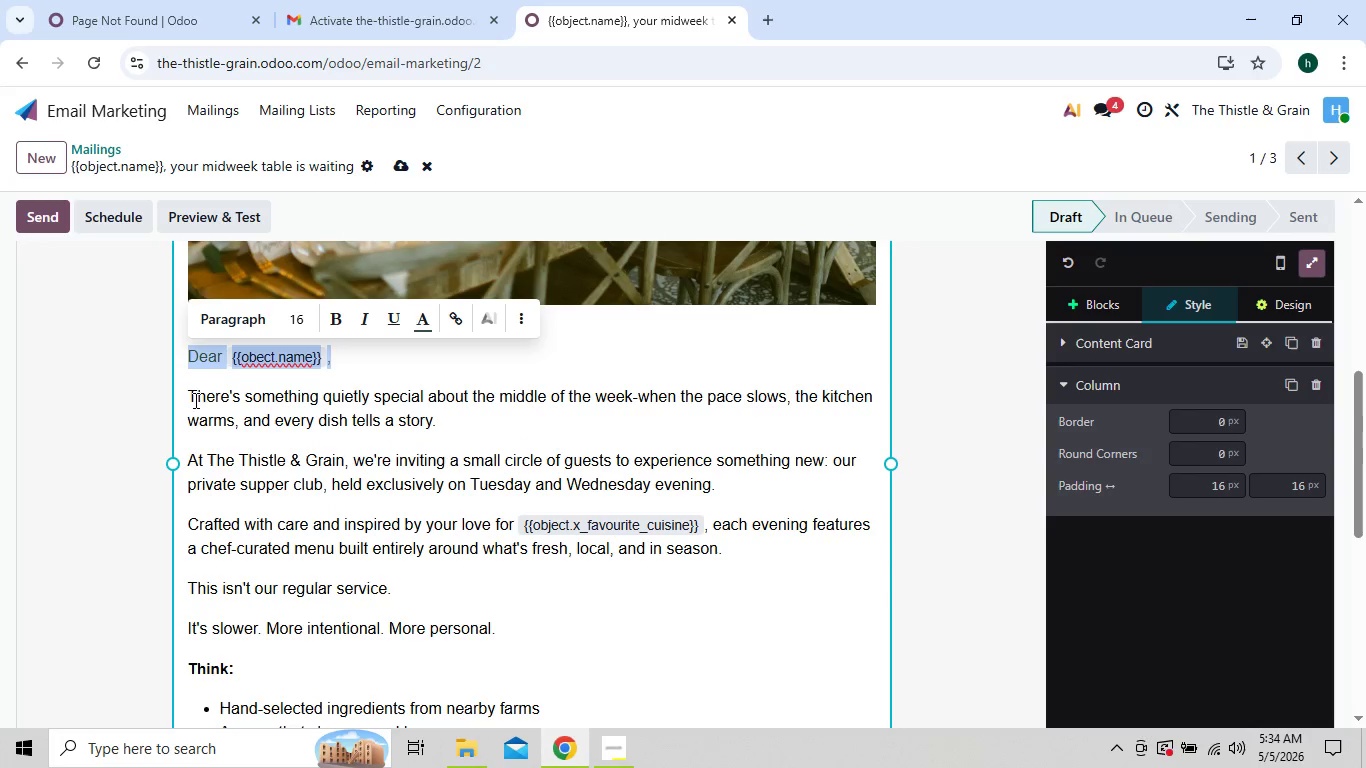 
left_click([187, 394])
 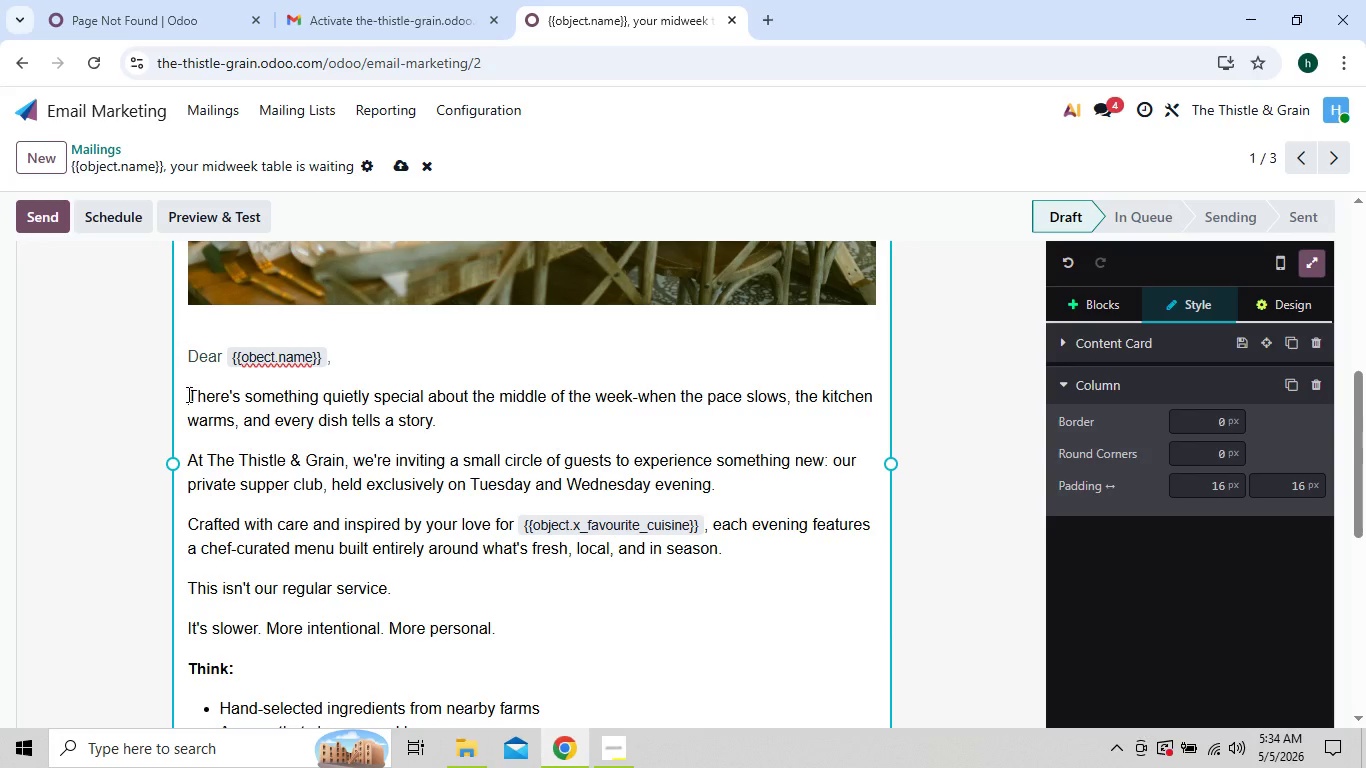 
left_click_drag(start_coordinate=[187, 394], to_coordinate=[607, 610])
 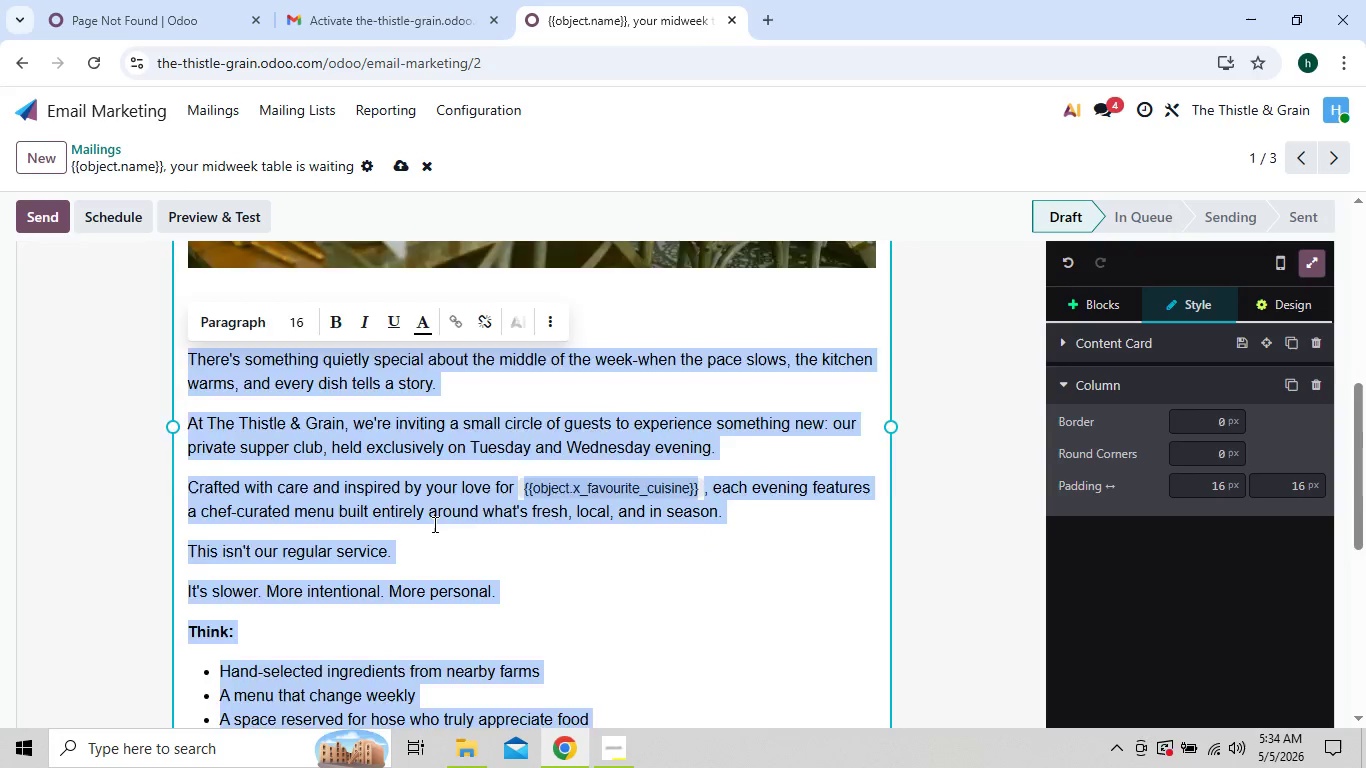 
wait(6.59)
 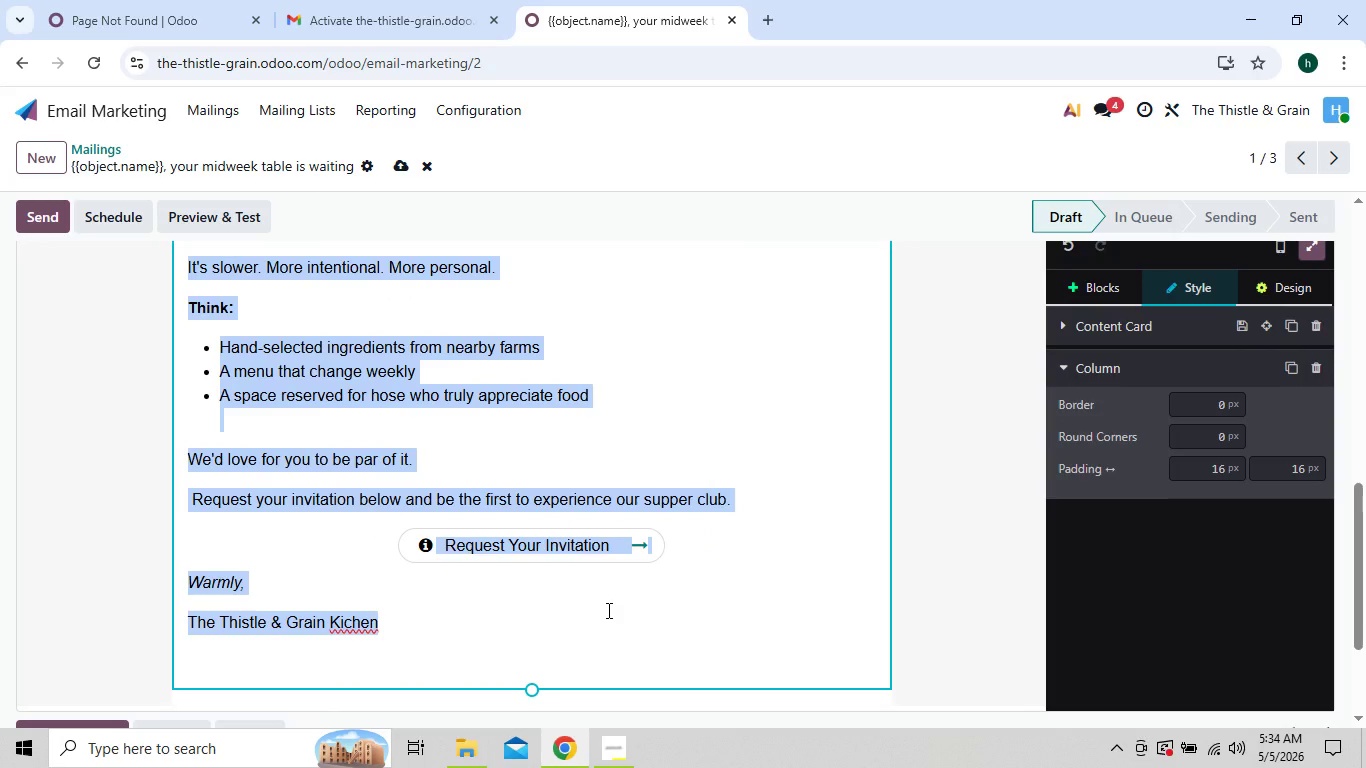 
left_click([415, 451])
 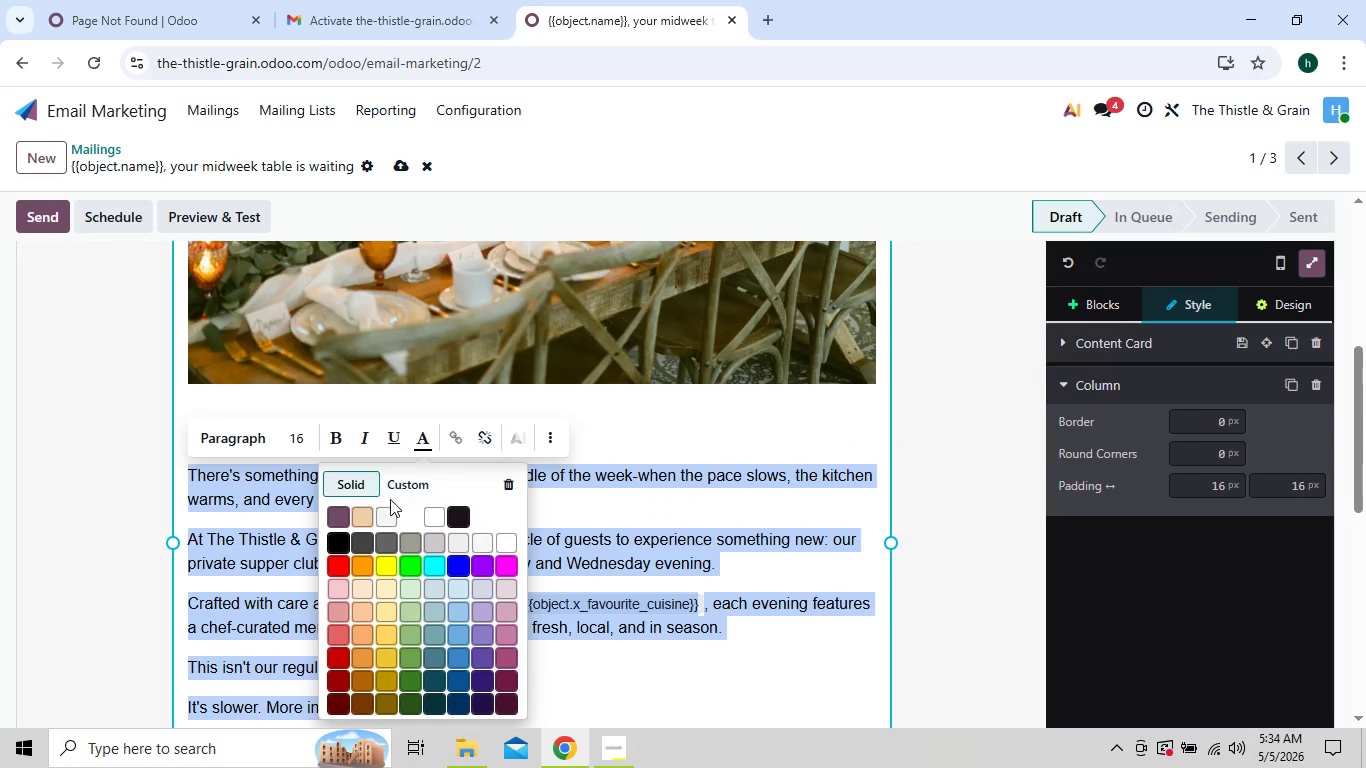 
left_click([399, 489])
 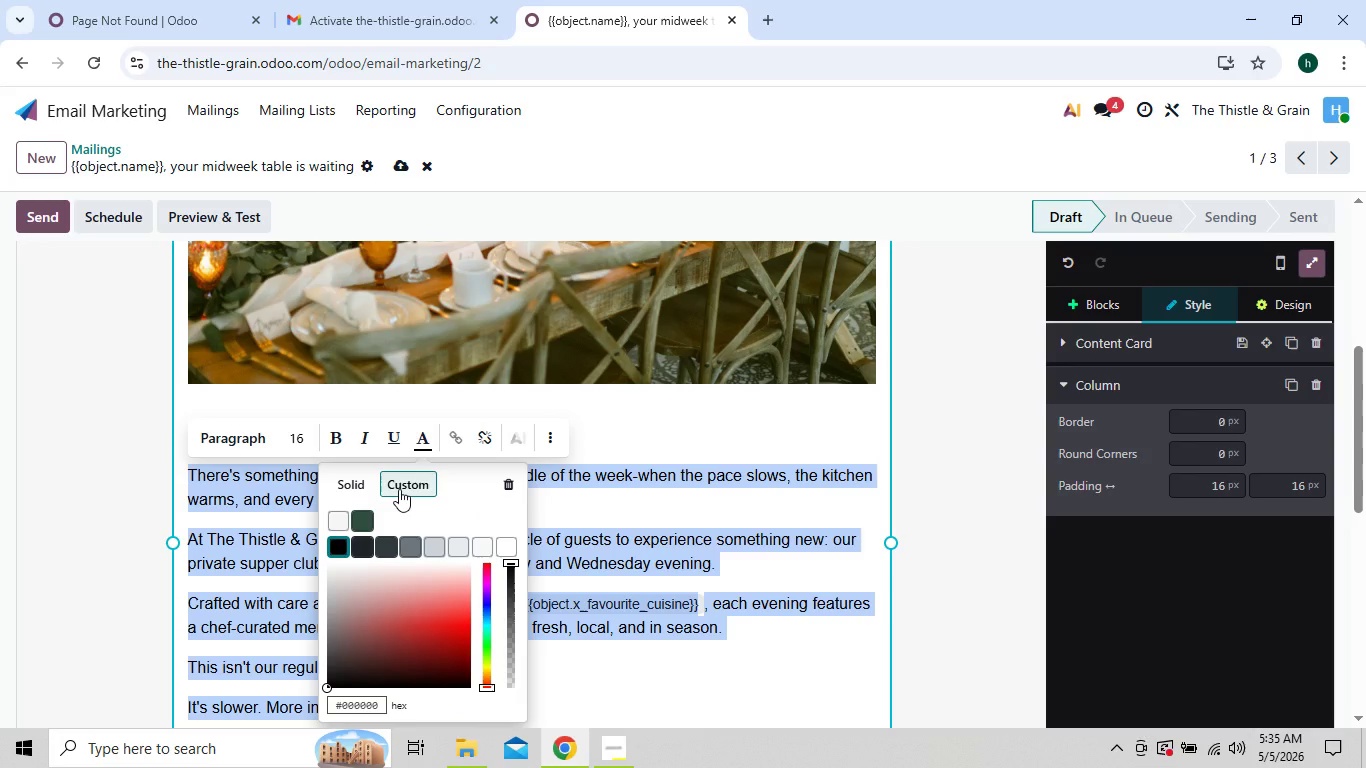 
type(2b2)
 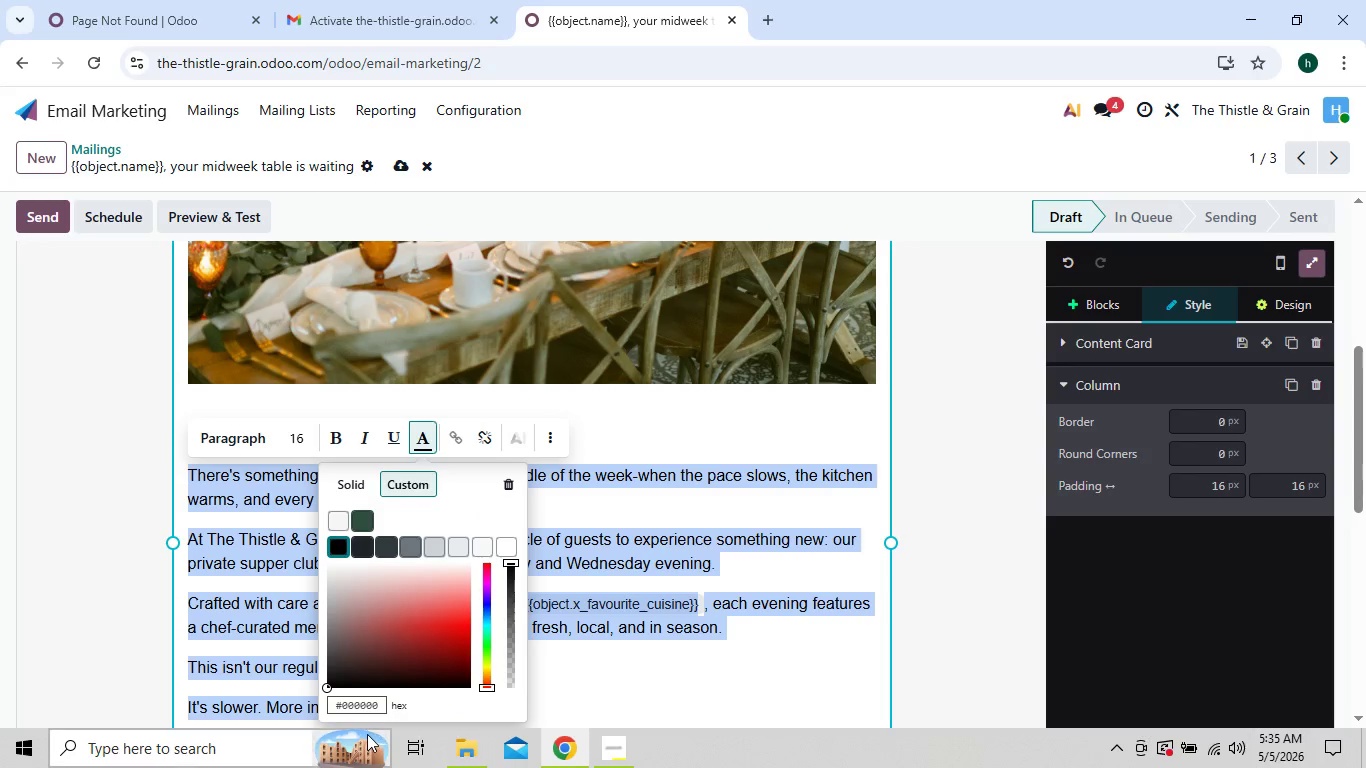 
left_click([371, 706])
 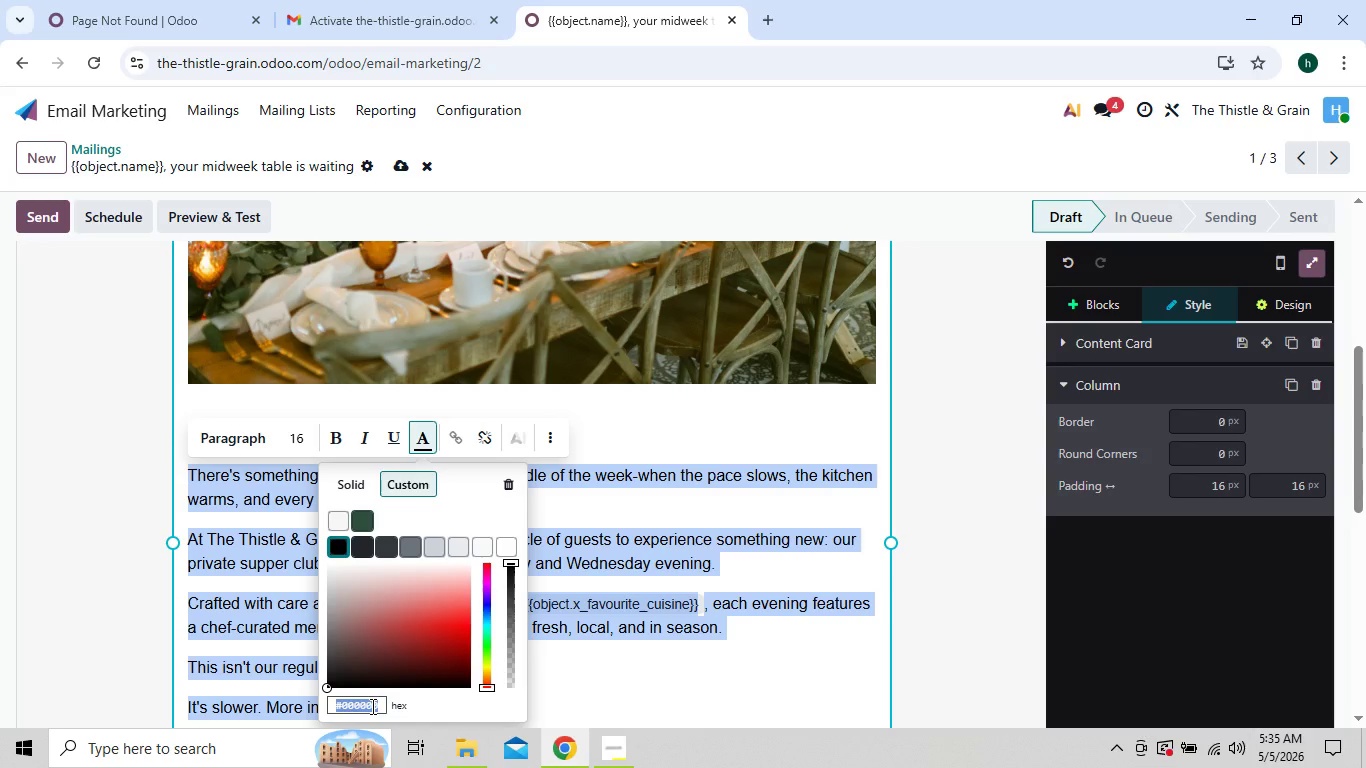 
type(2b2b2b)
 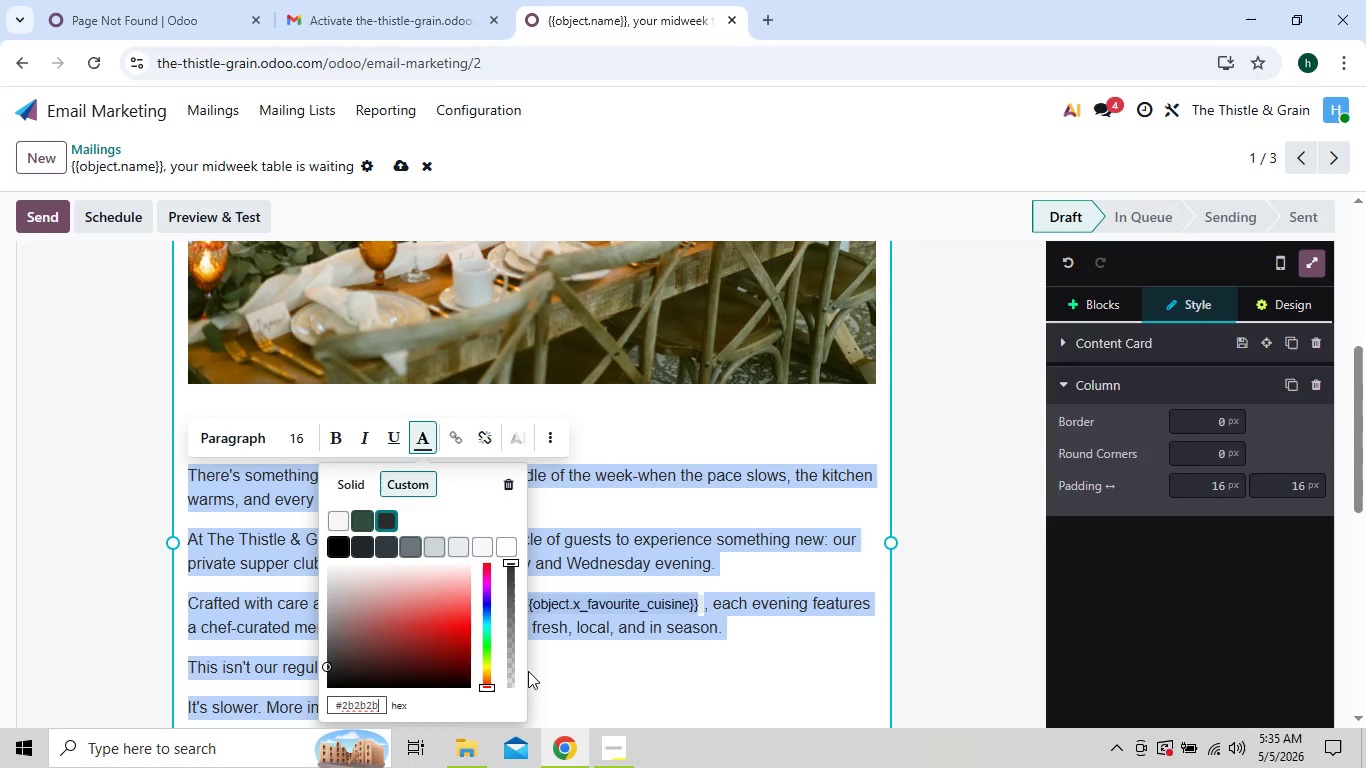 
left_click([552, 667])
 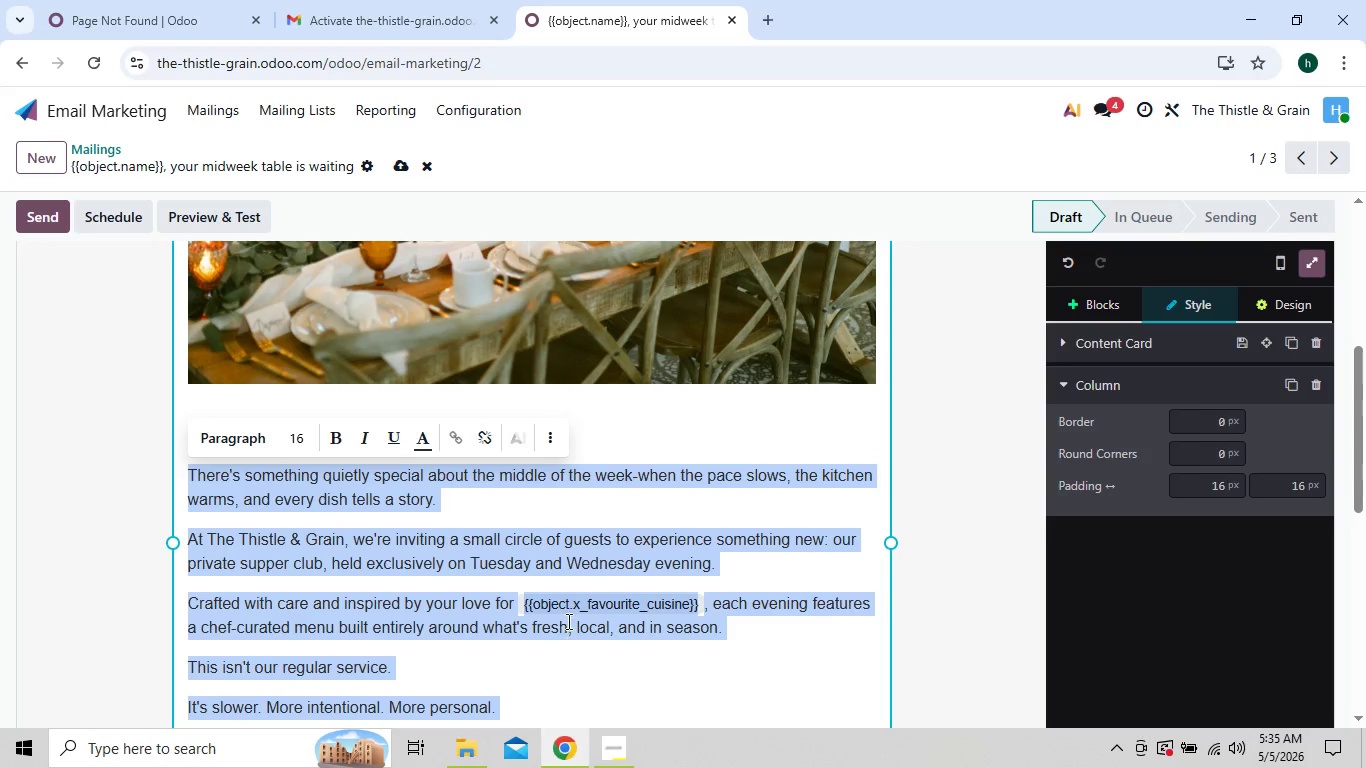 
left_click([567, 621])
 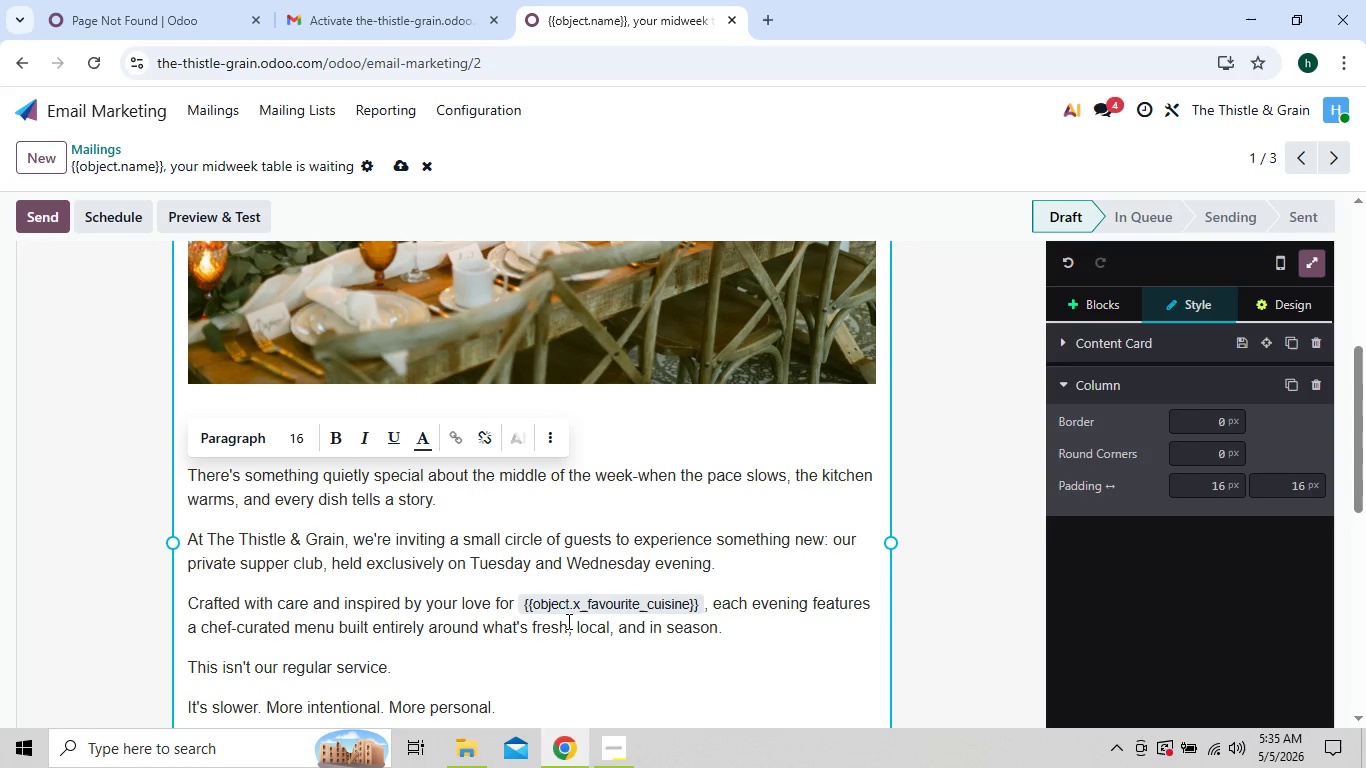 
mouse_move([629, 592])
 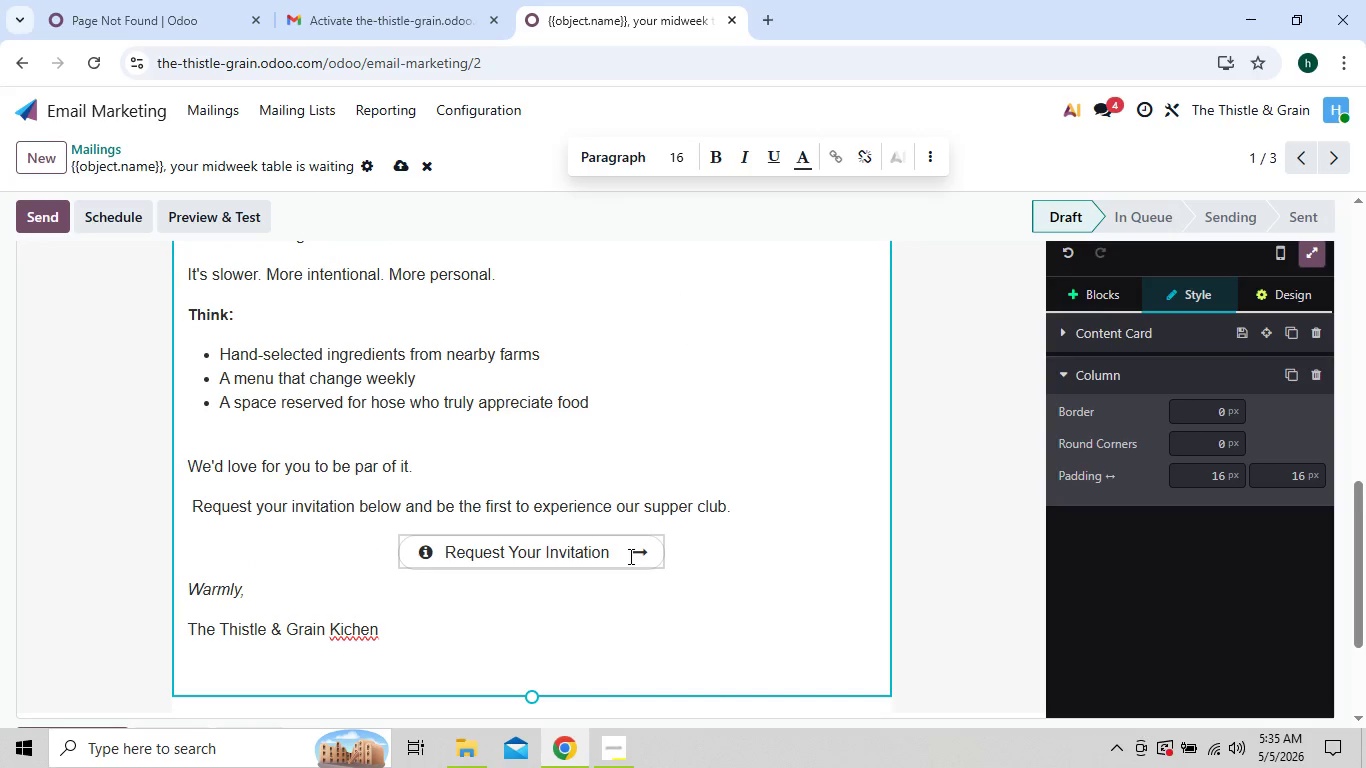 
wait(7.22)
 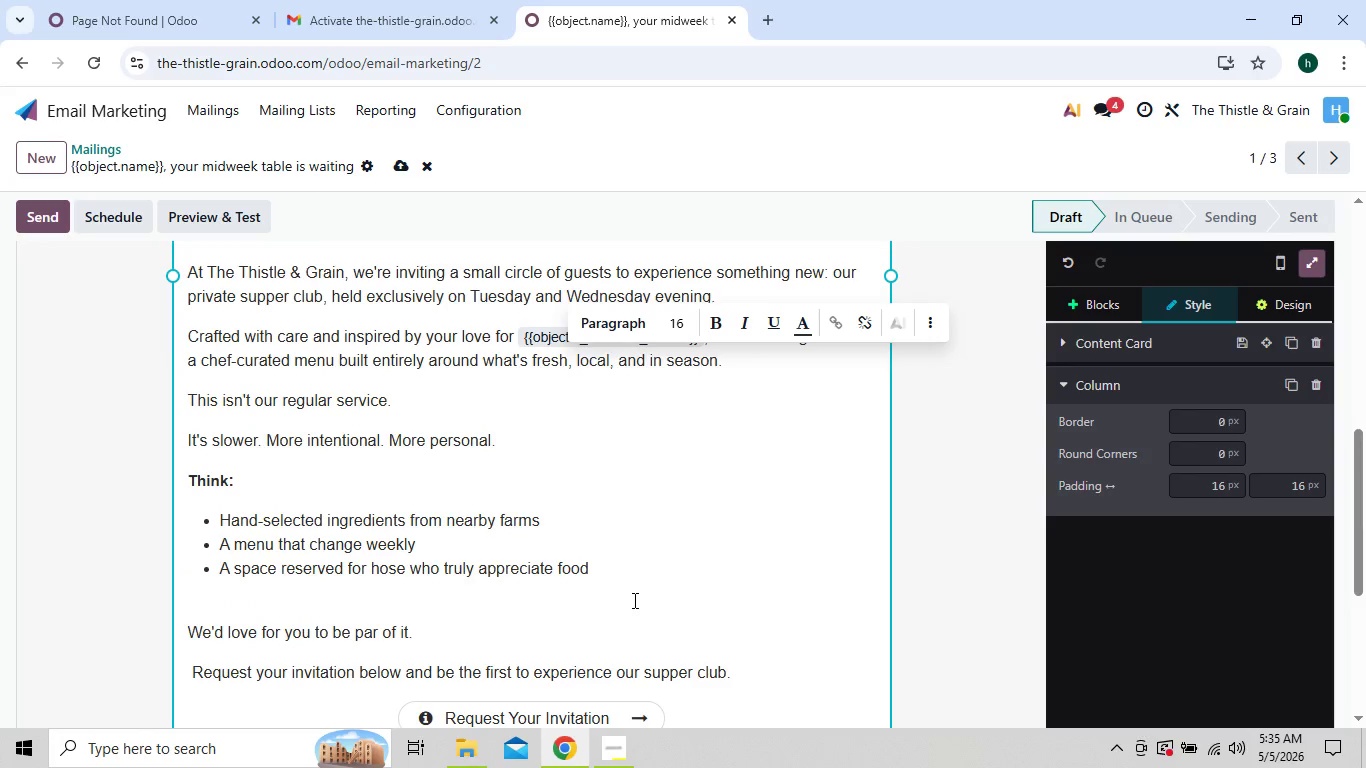 
right_click([365, 632])
 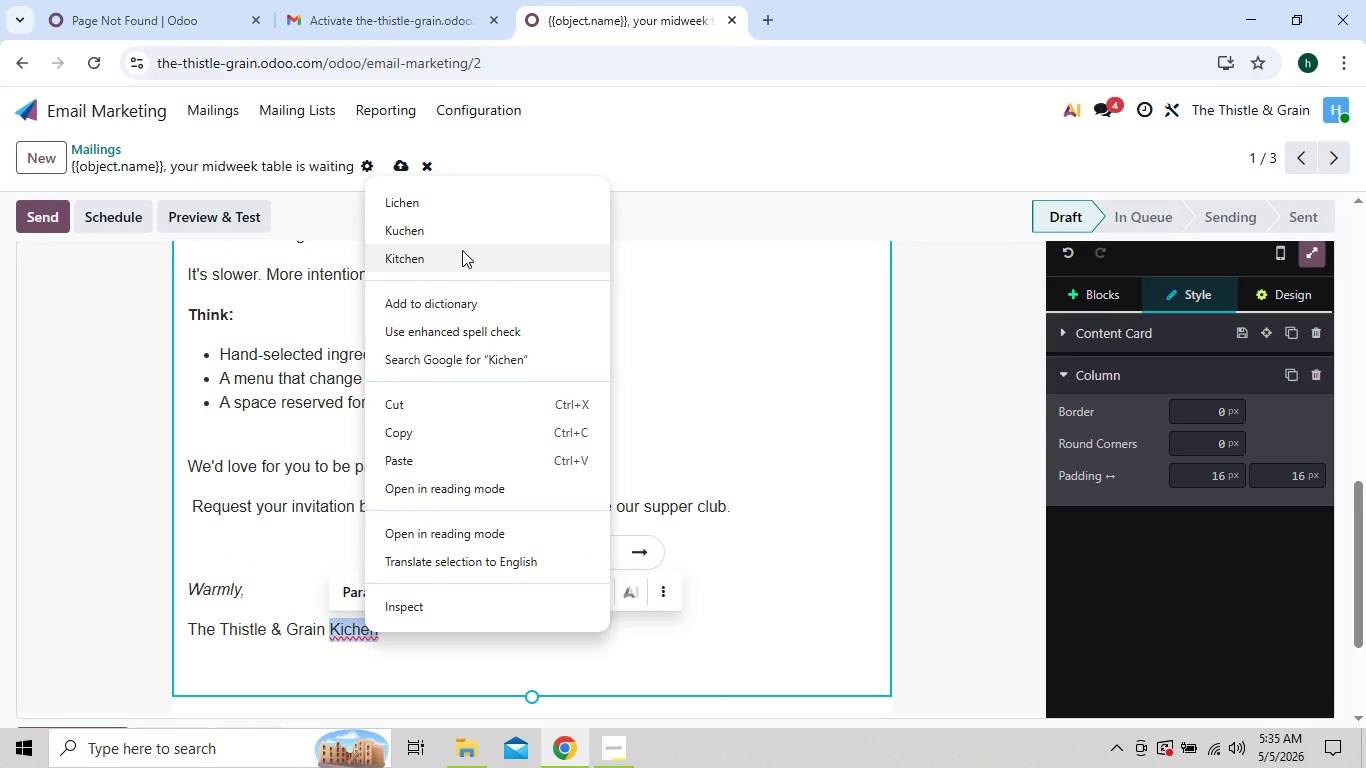 
wait(11.2)
 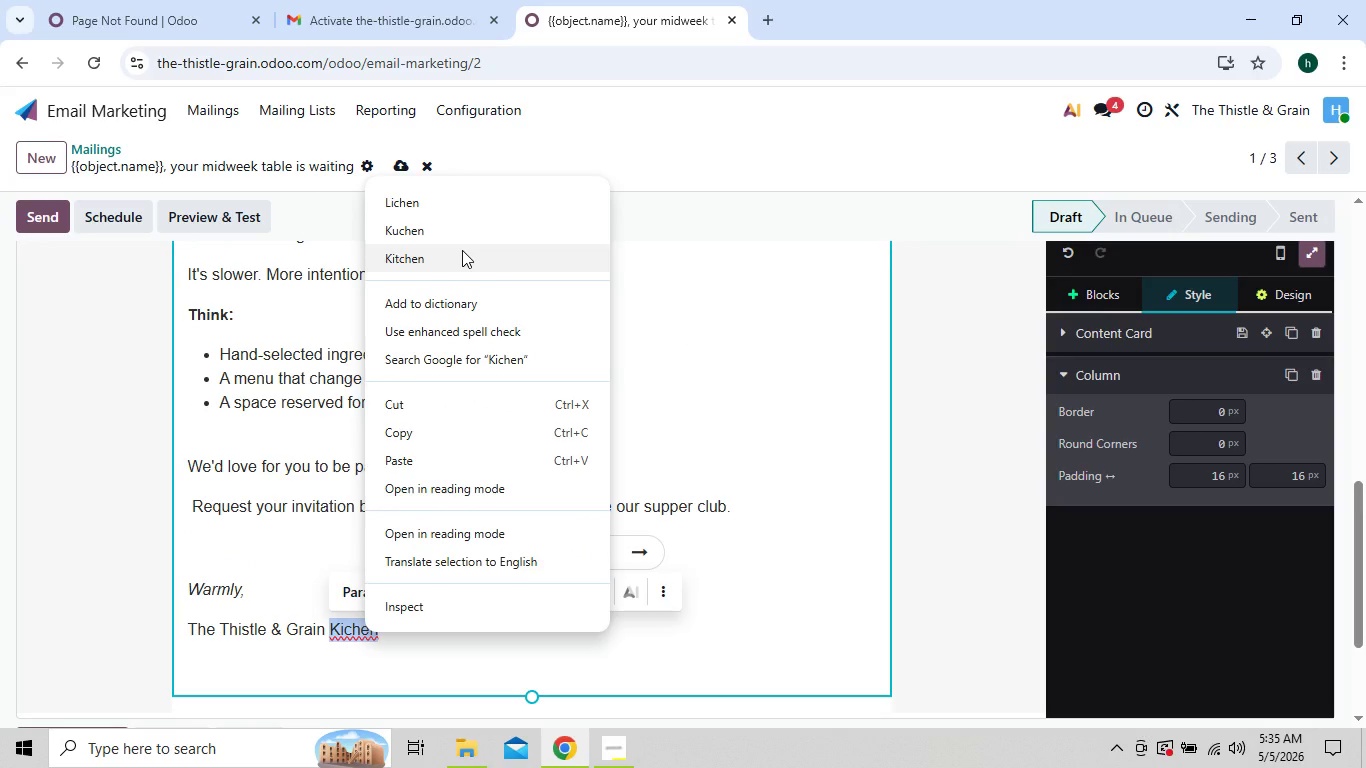 
left_click([608, 751])